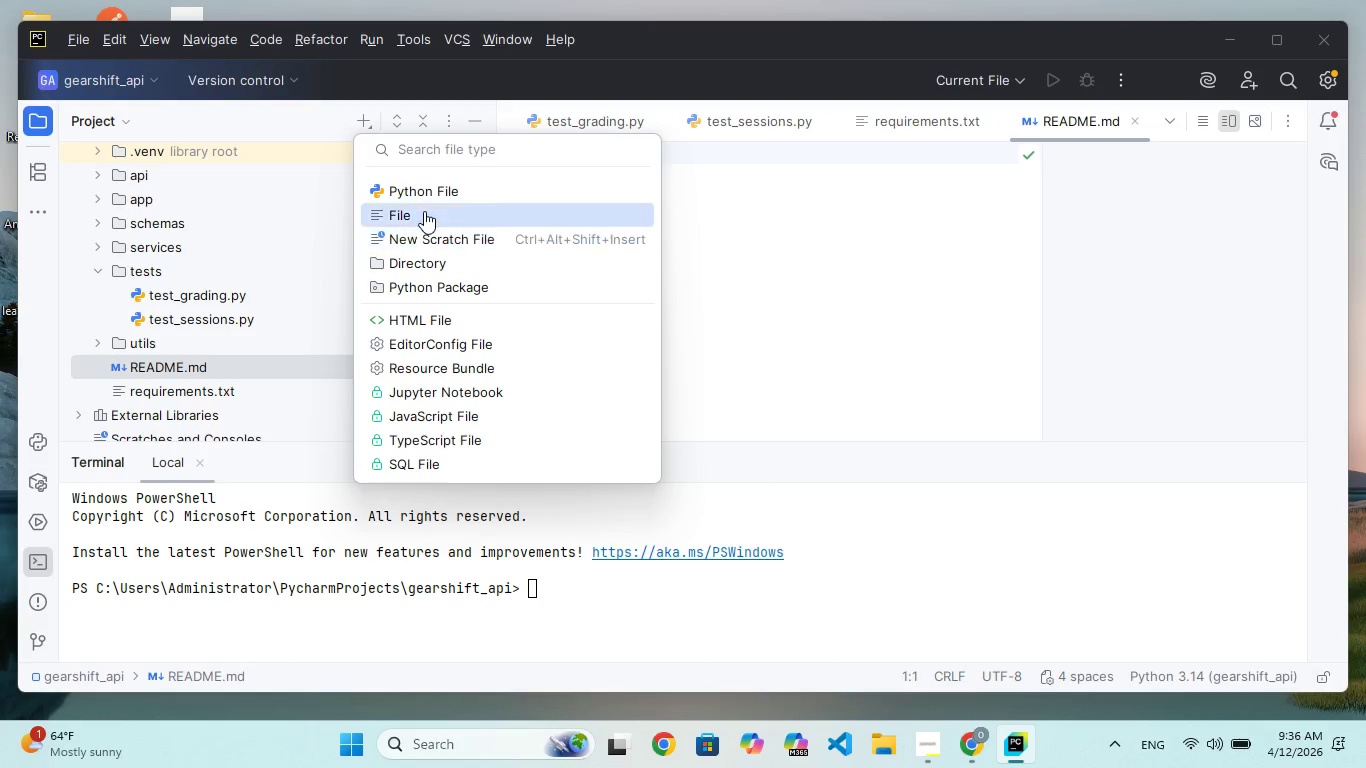 
left_click([424, 210])
 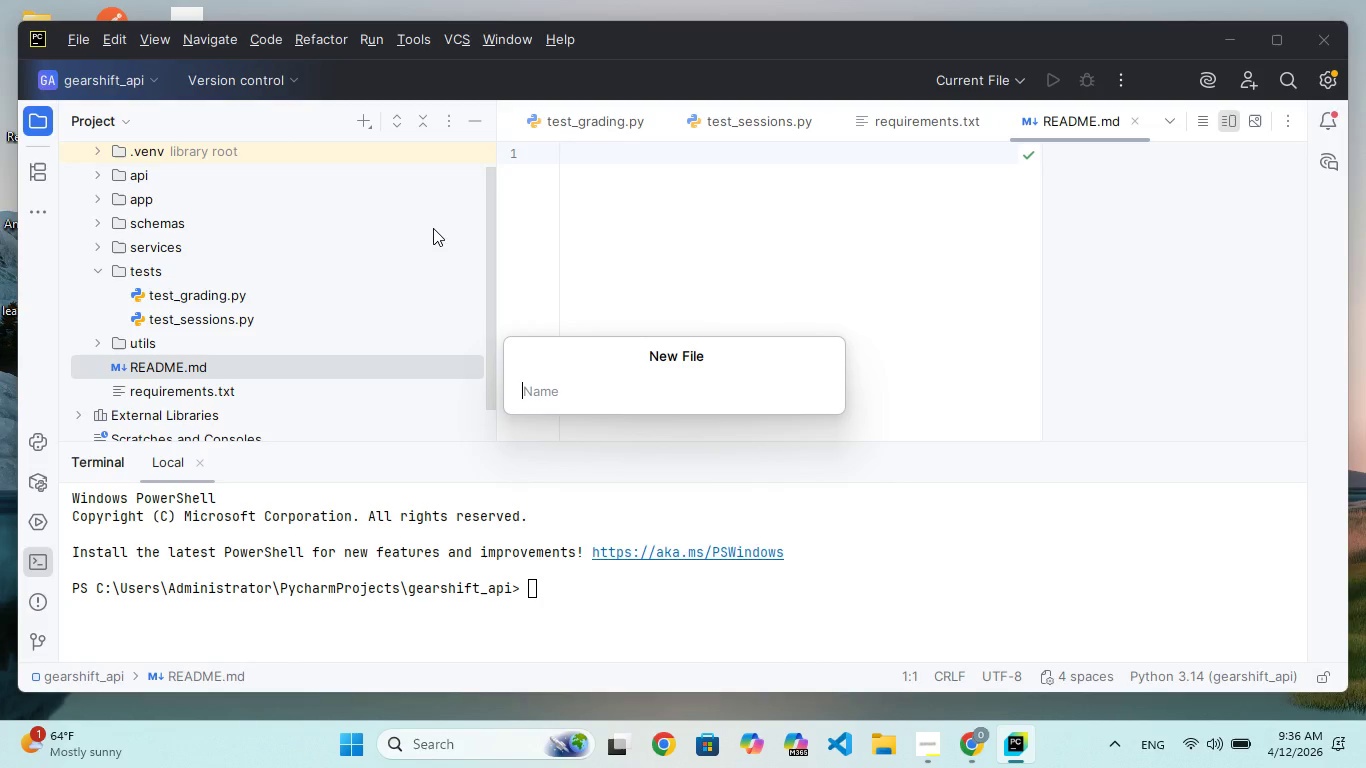 
type(.env)
 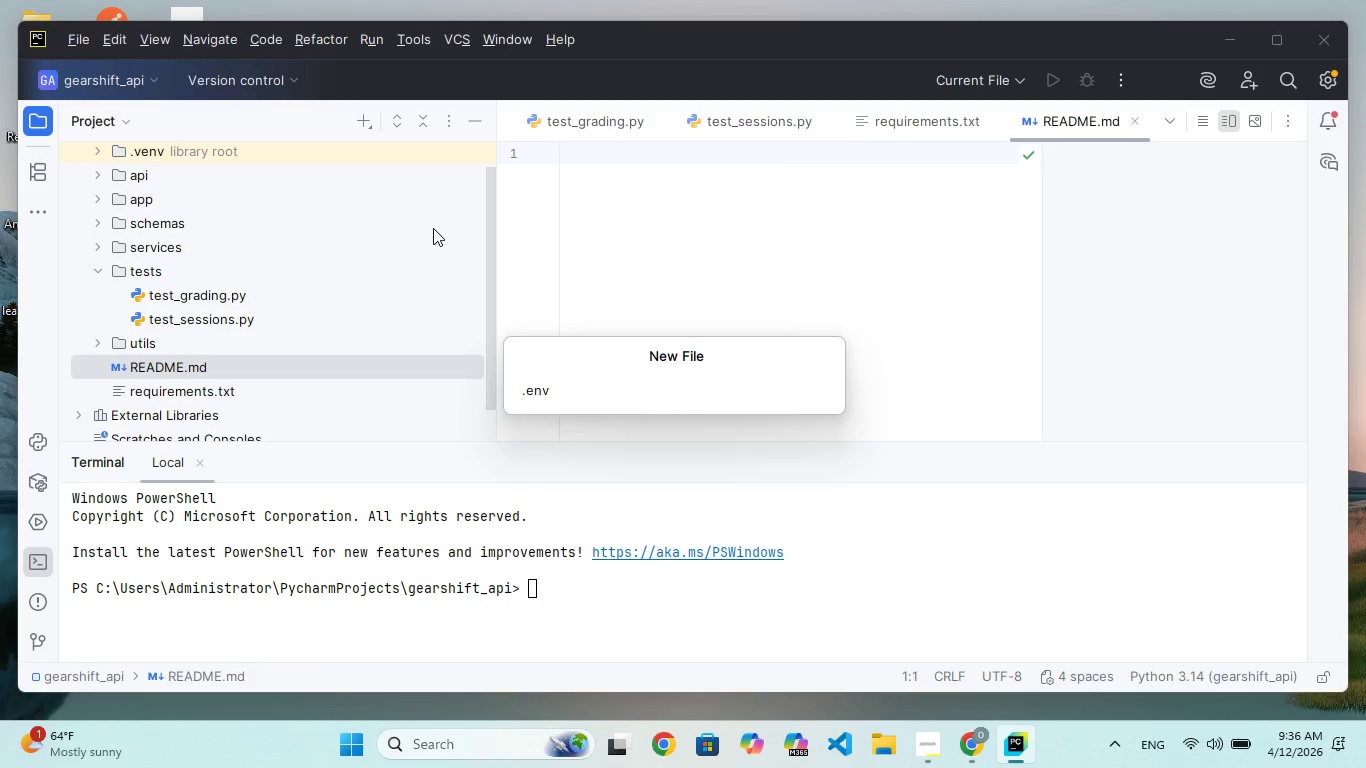 
hold_key(key=Enter, duration=0.36)
 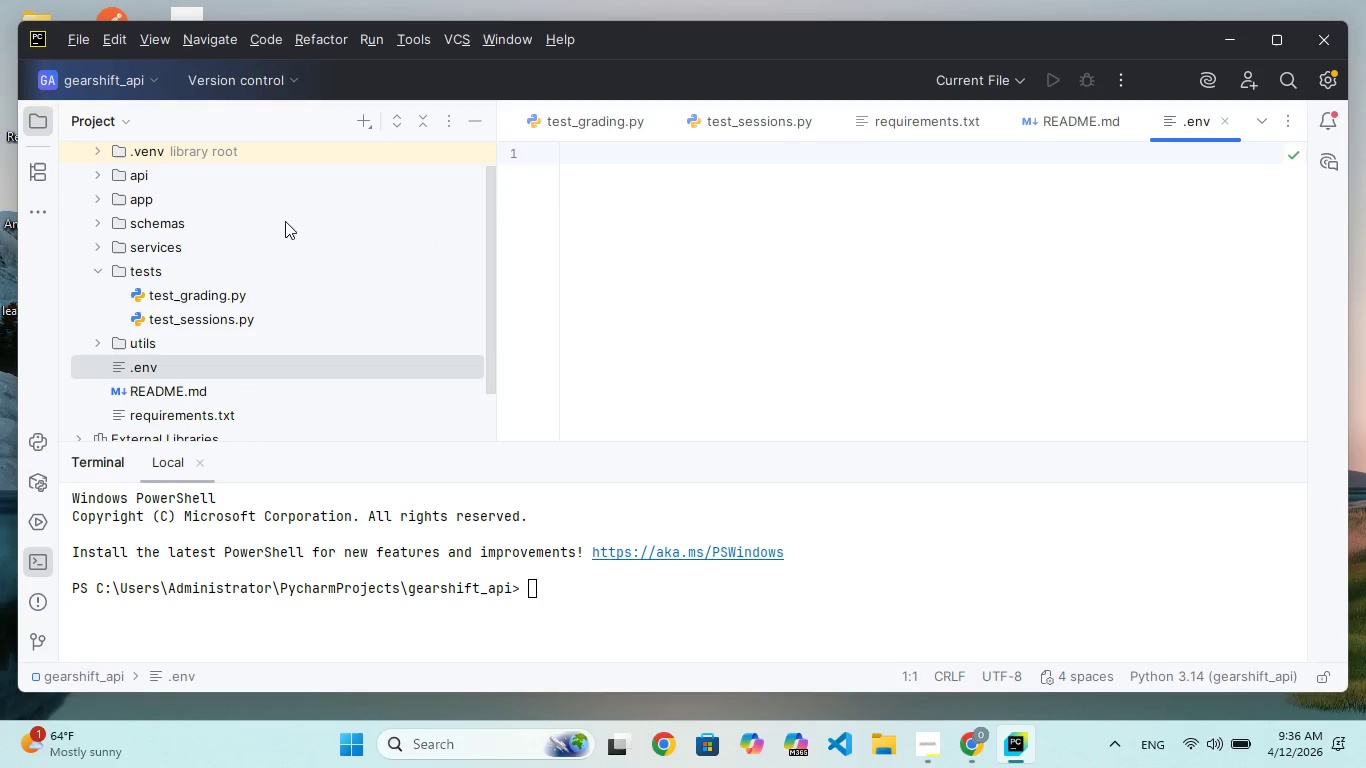 
left_click([148, 162])
 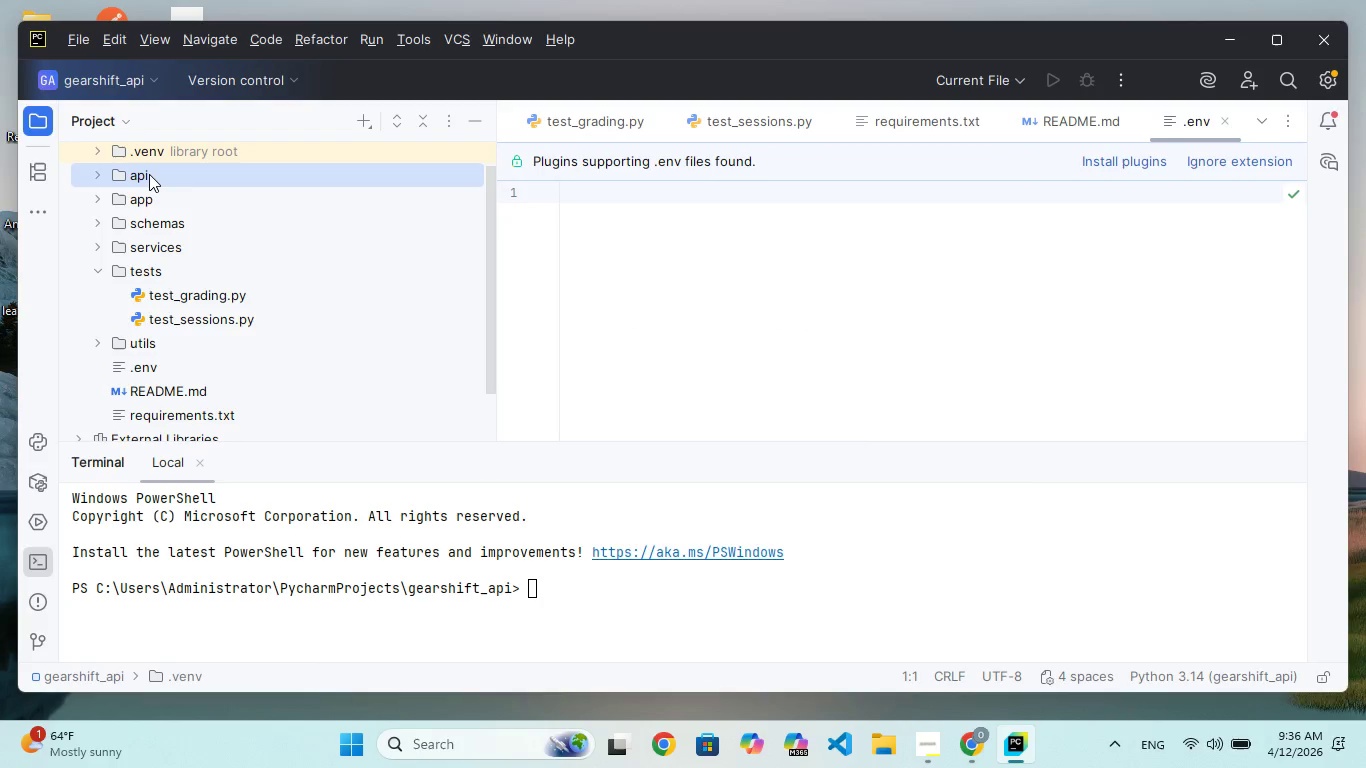 
double_click([149, 174])
 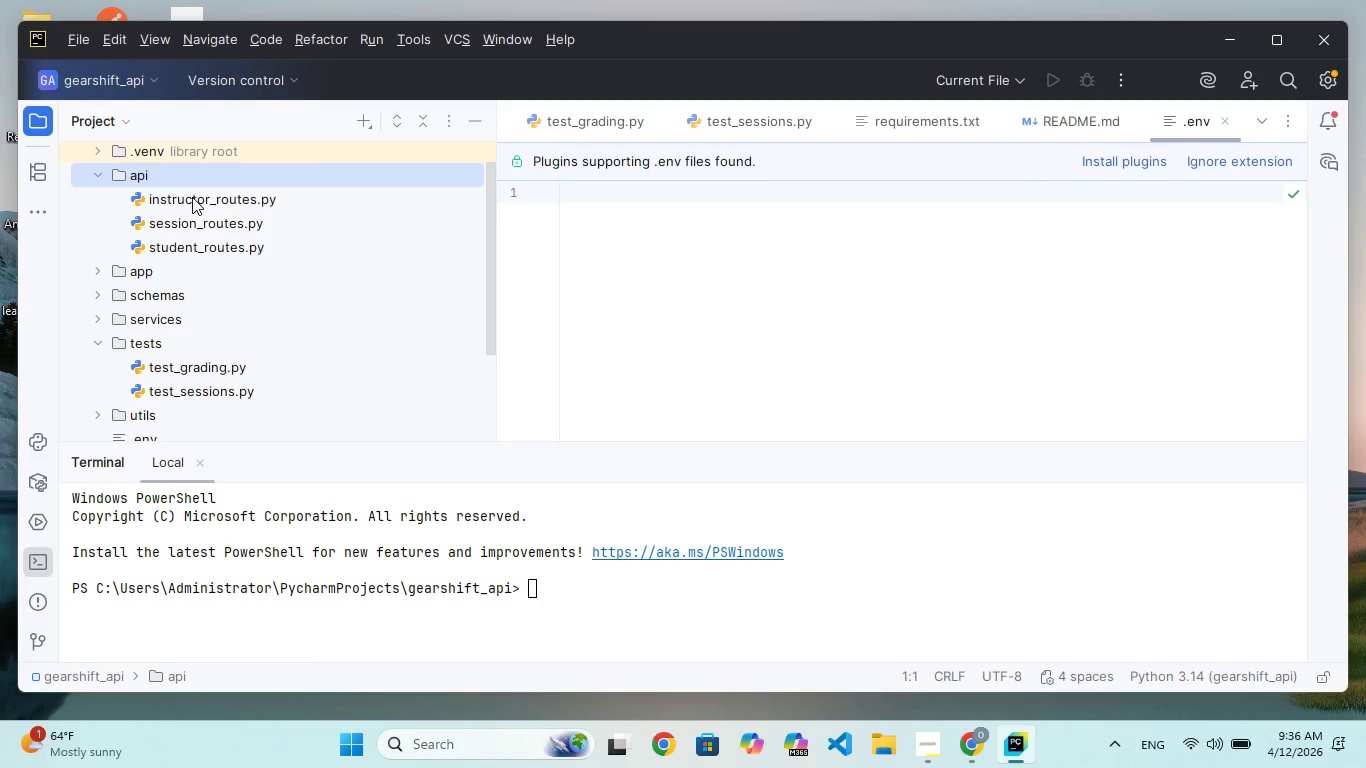 
wait(5.17)
 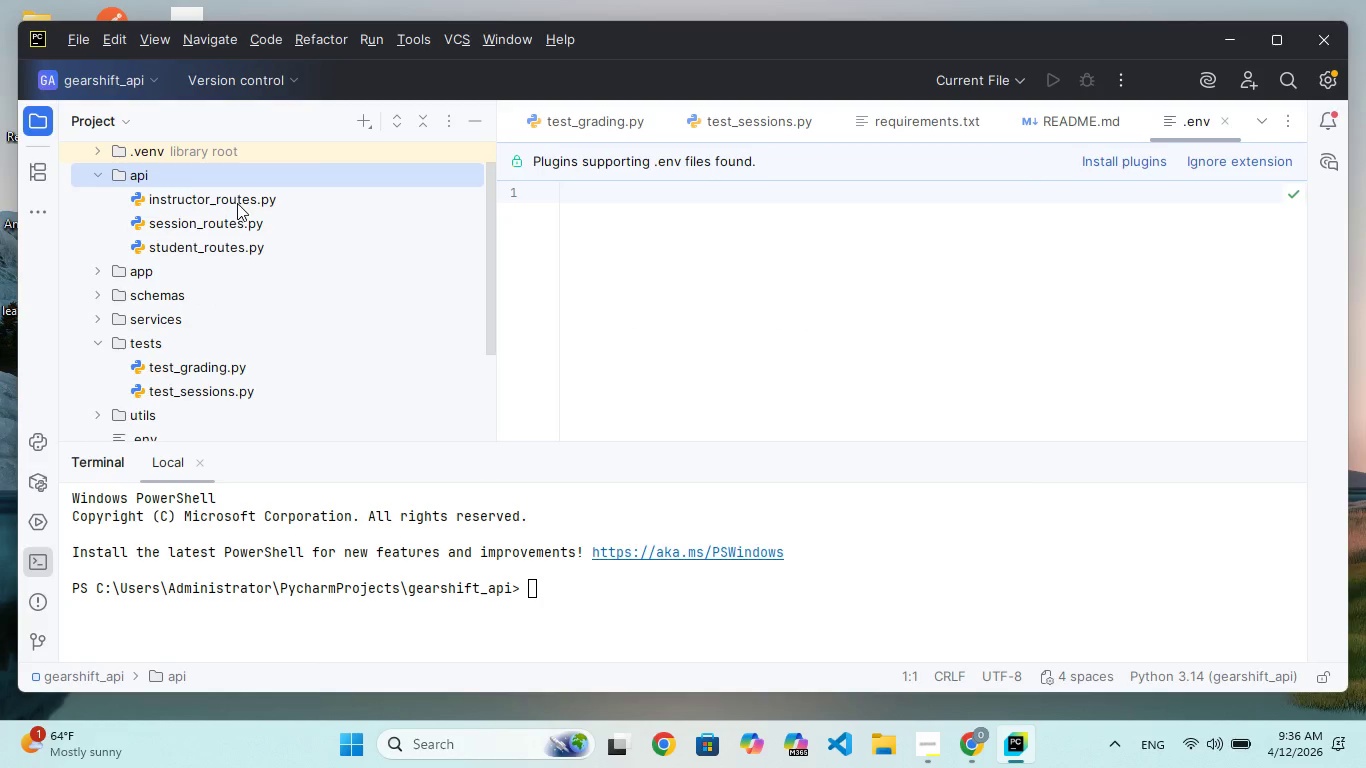 
double_click([155, 272])
 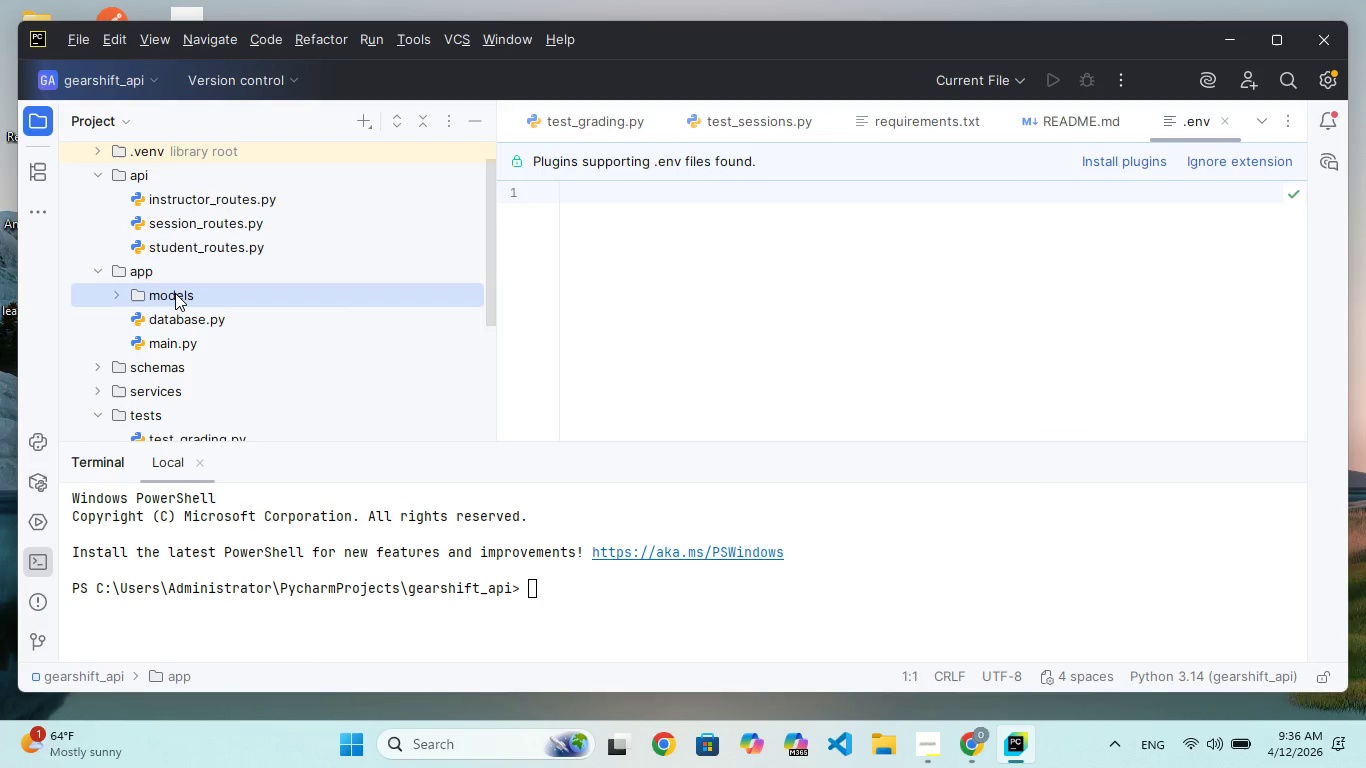 
double_click([175, 293])
 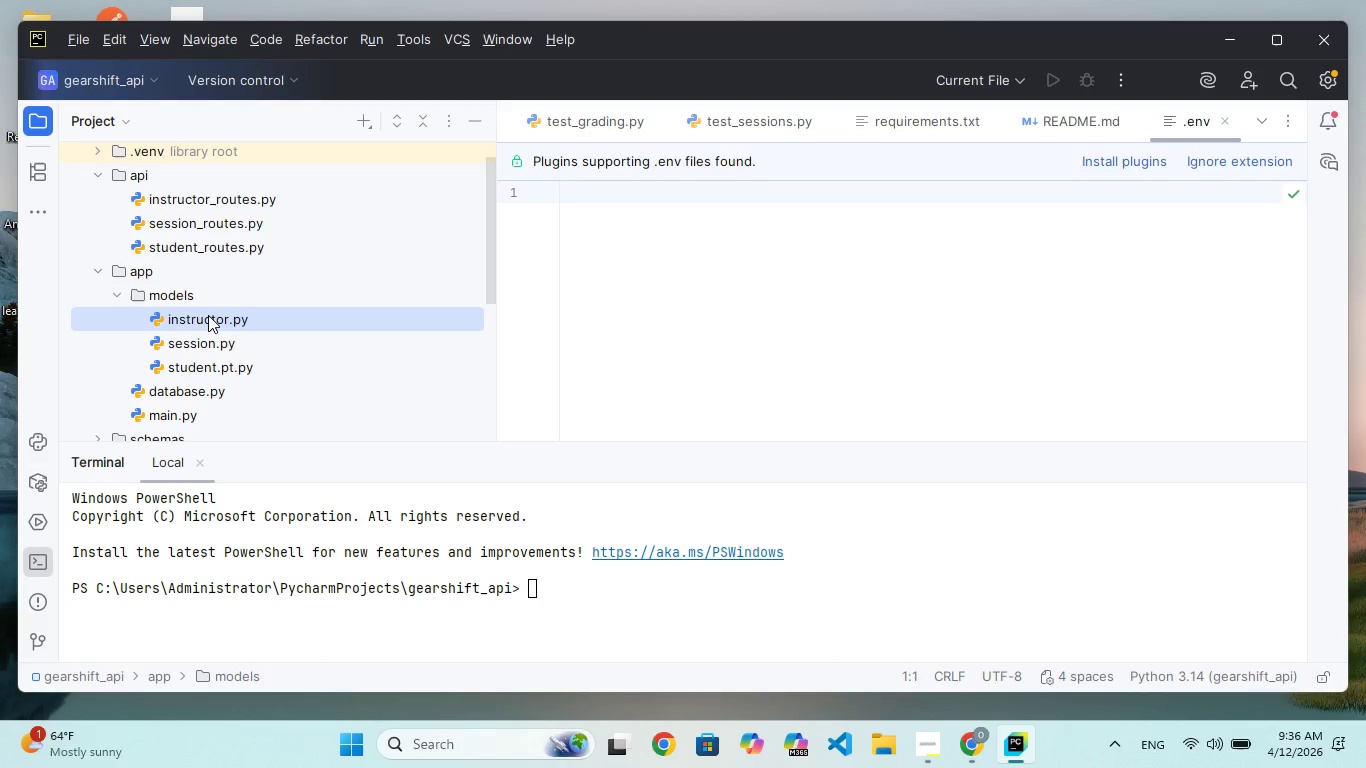 
double_click([208, 315])
 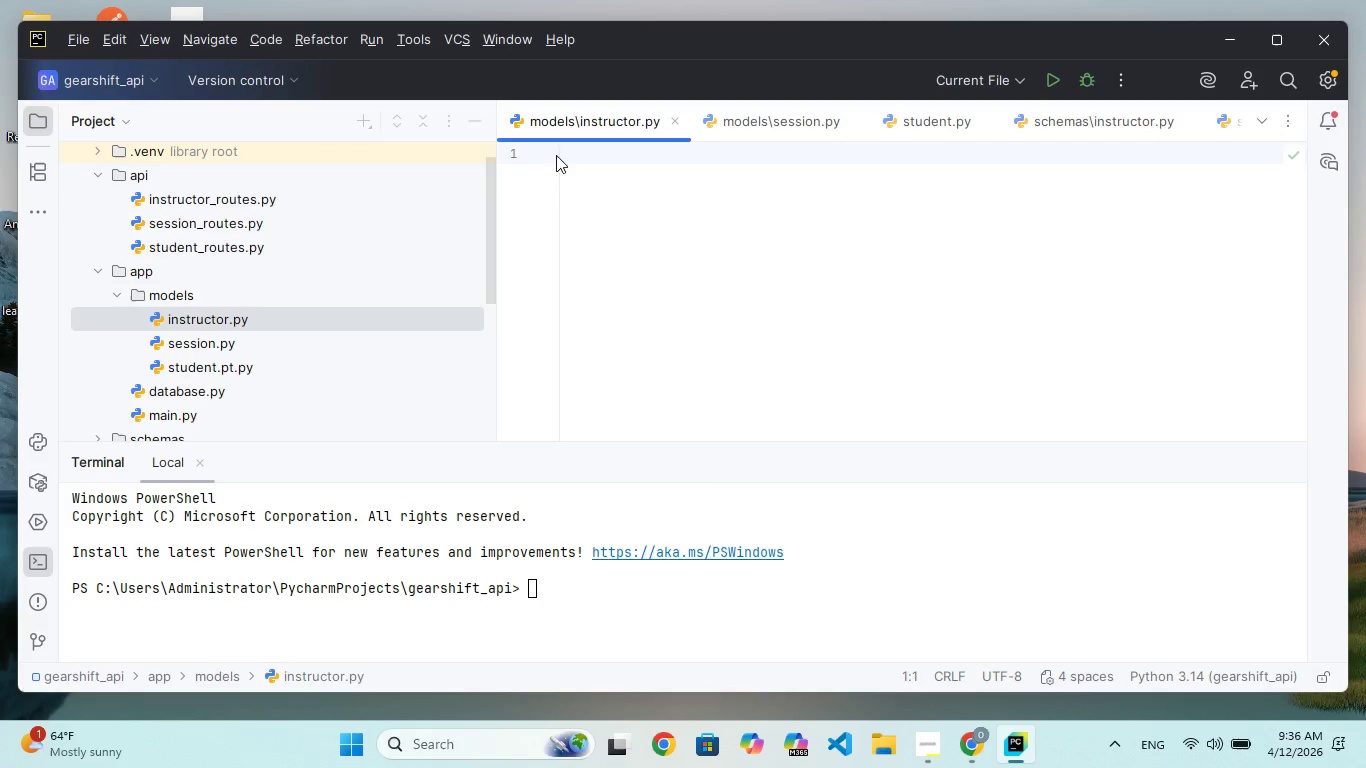 
left_click([620, 180])
 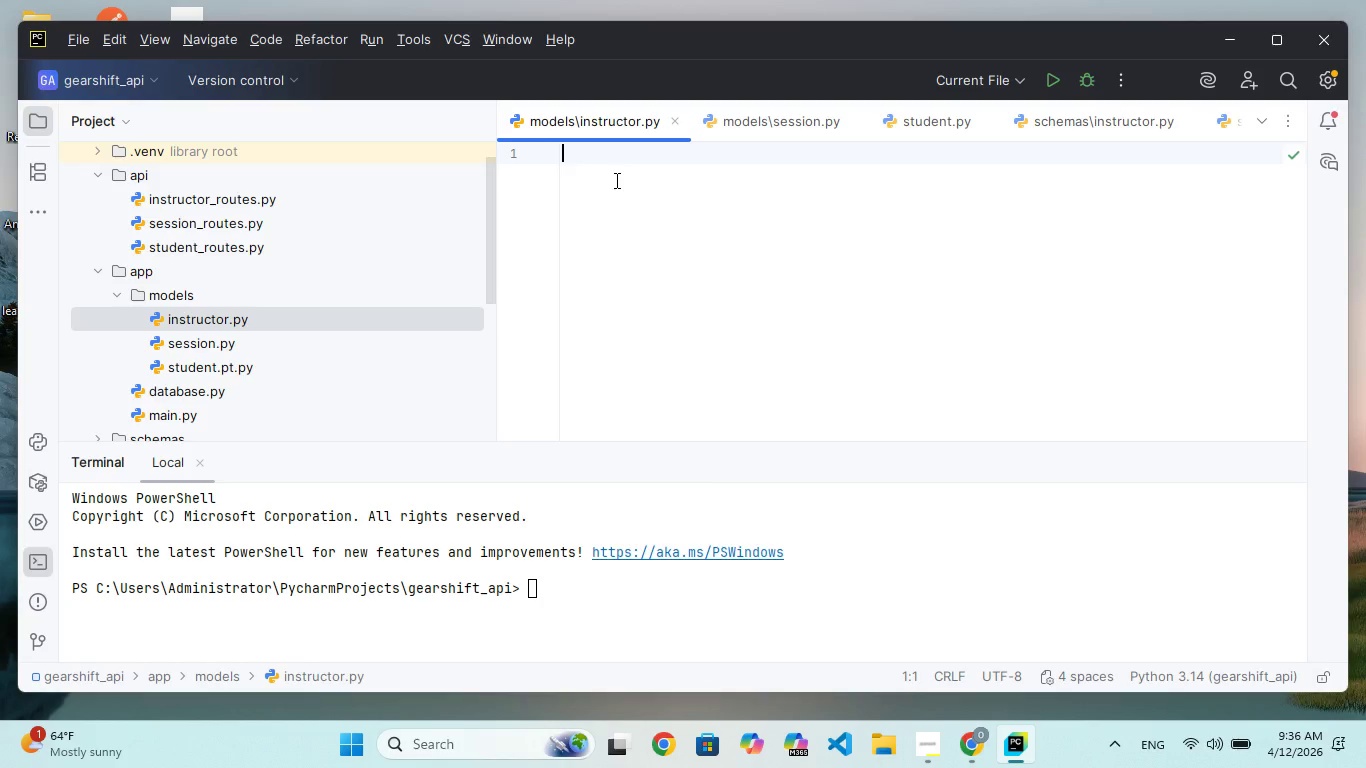 
wait(15.44)
 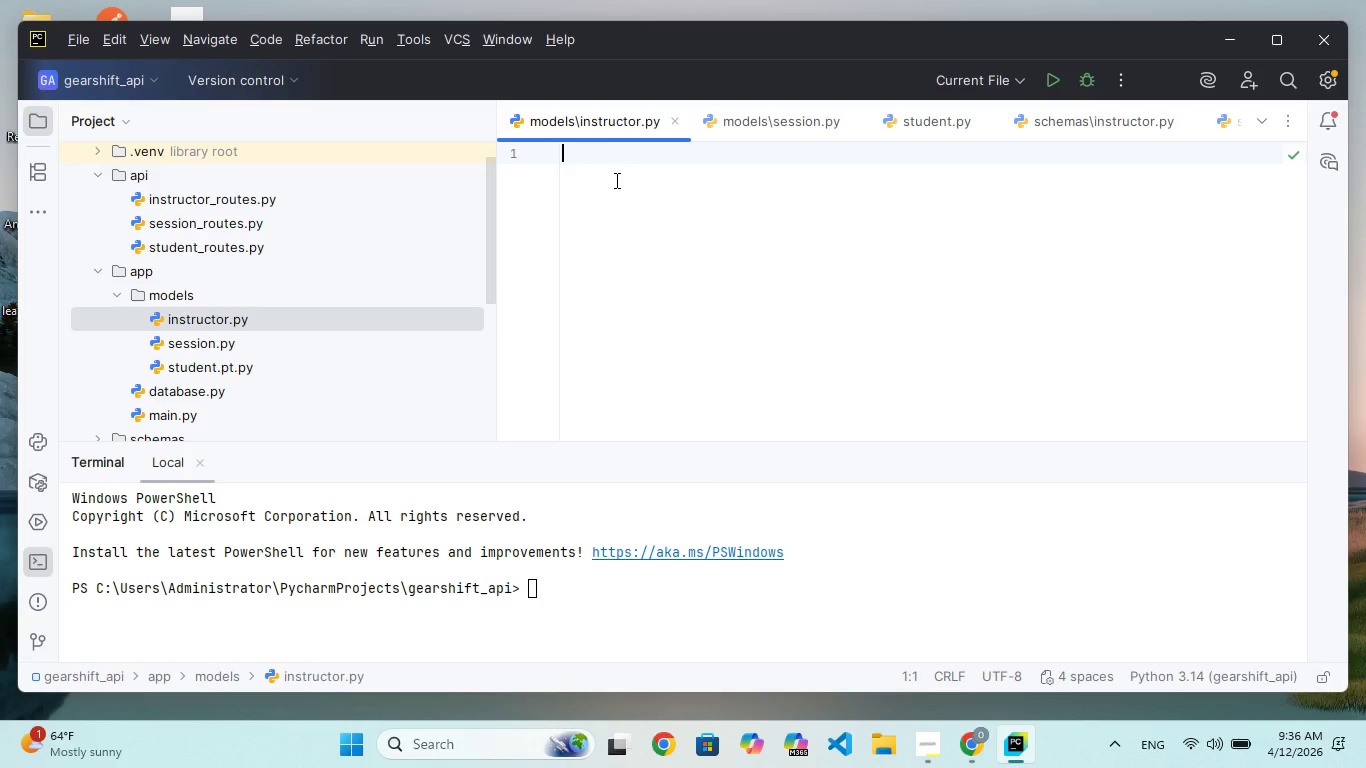 
double_click([180, 398])
 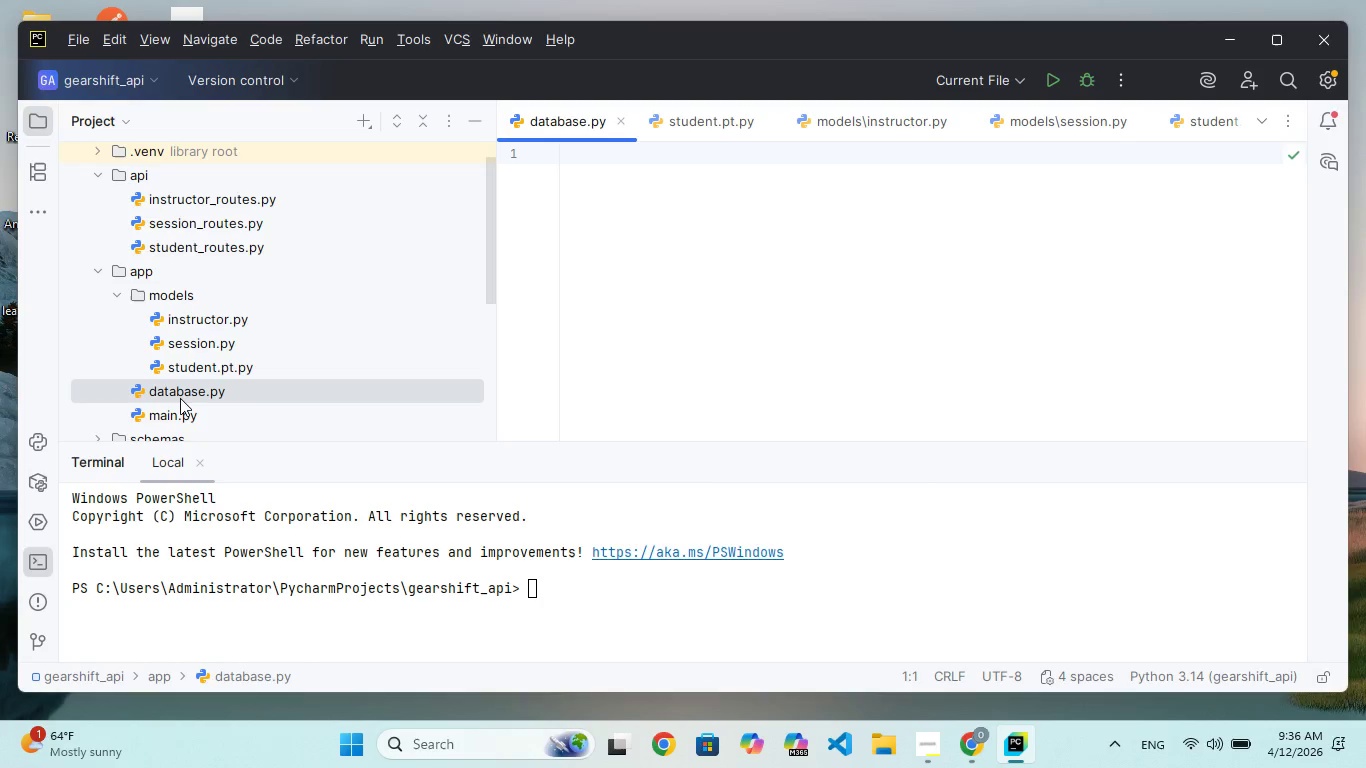 
double_click([180, 398])
 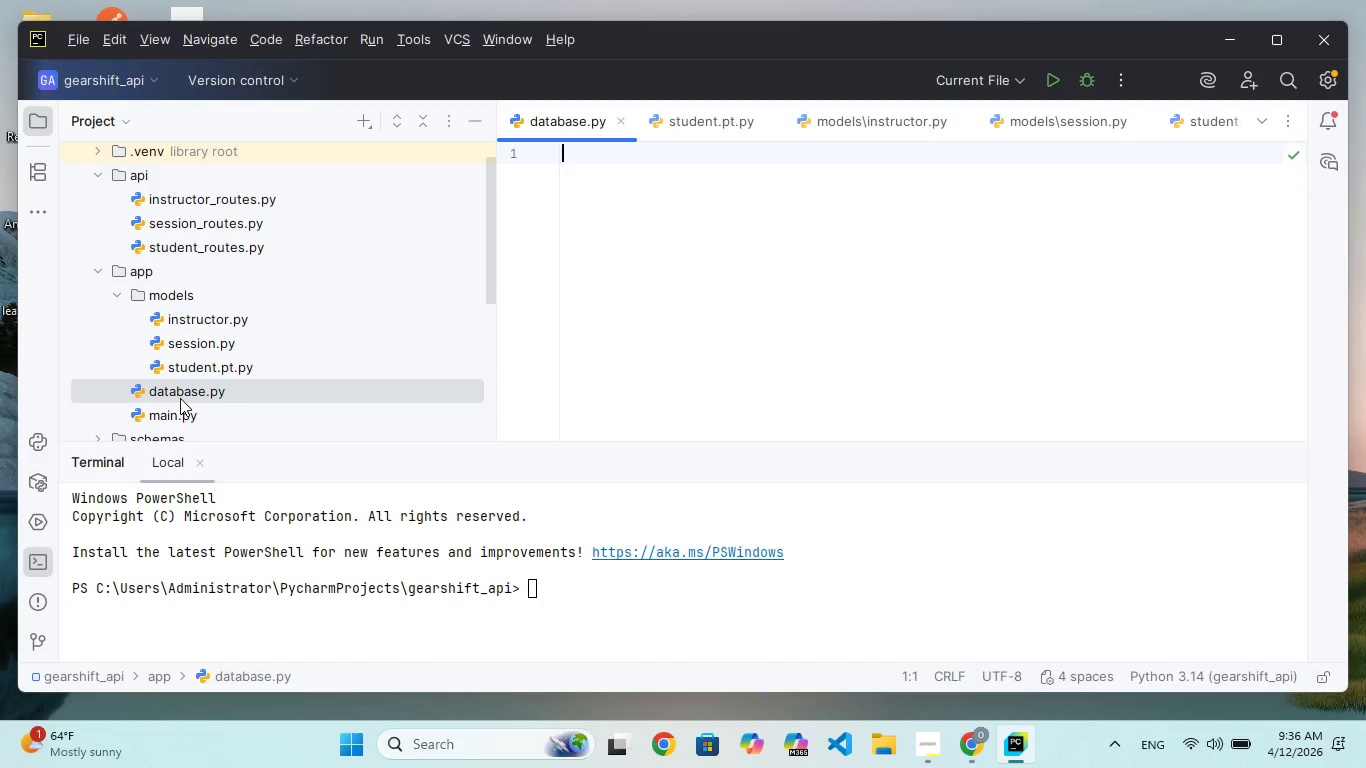 
left_click([639, 220])
 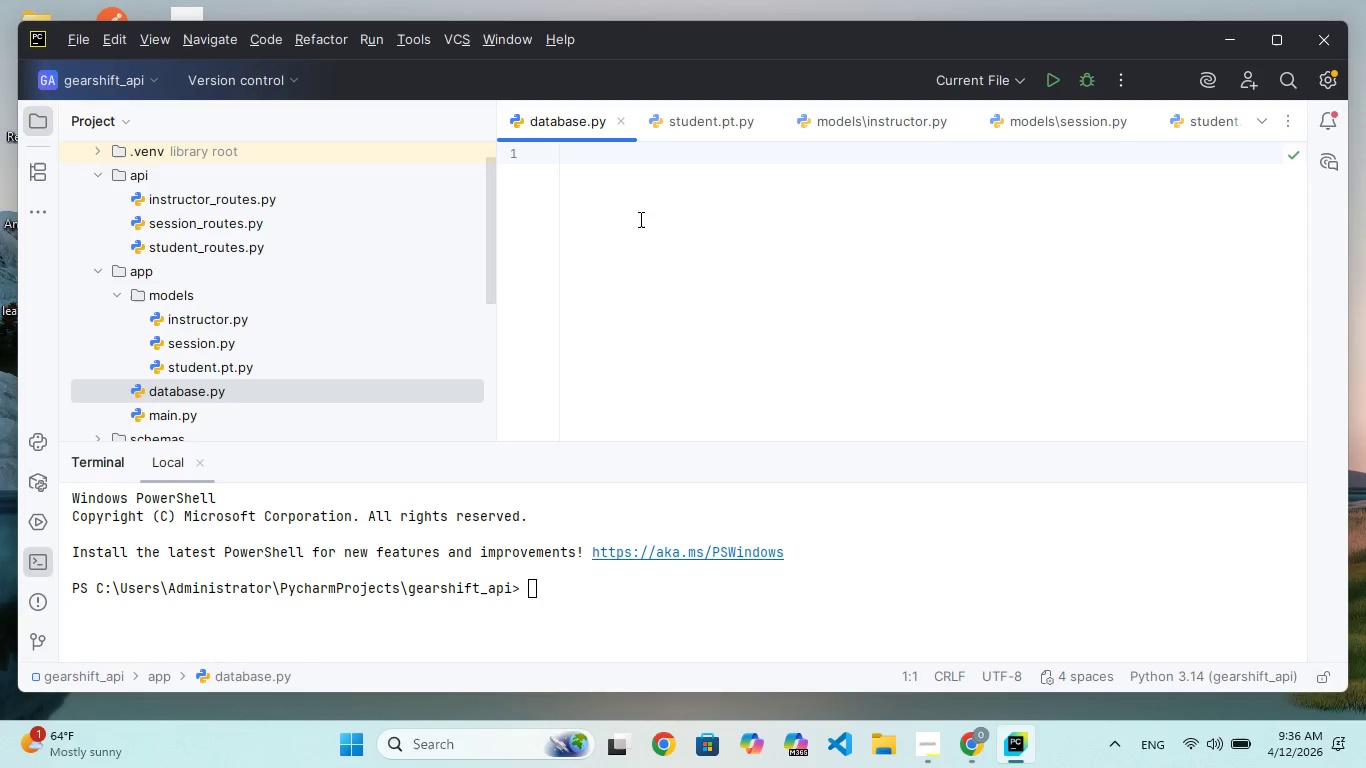 
type(from sq)
 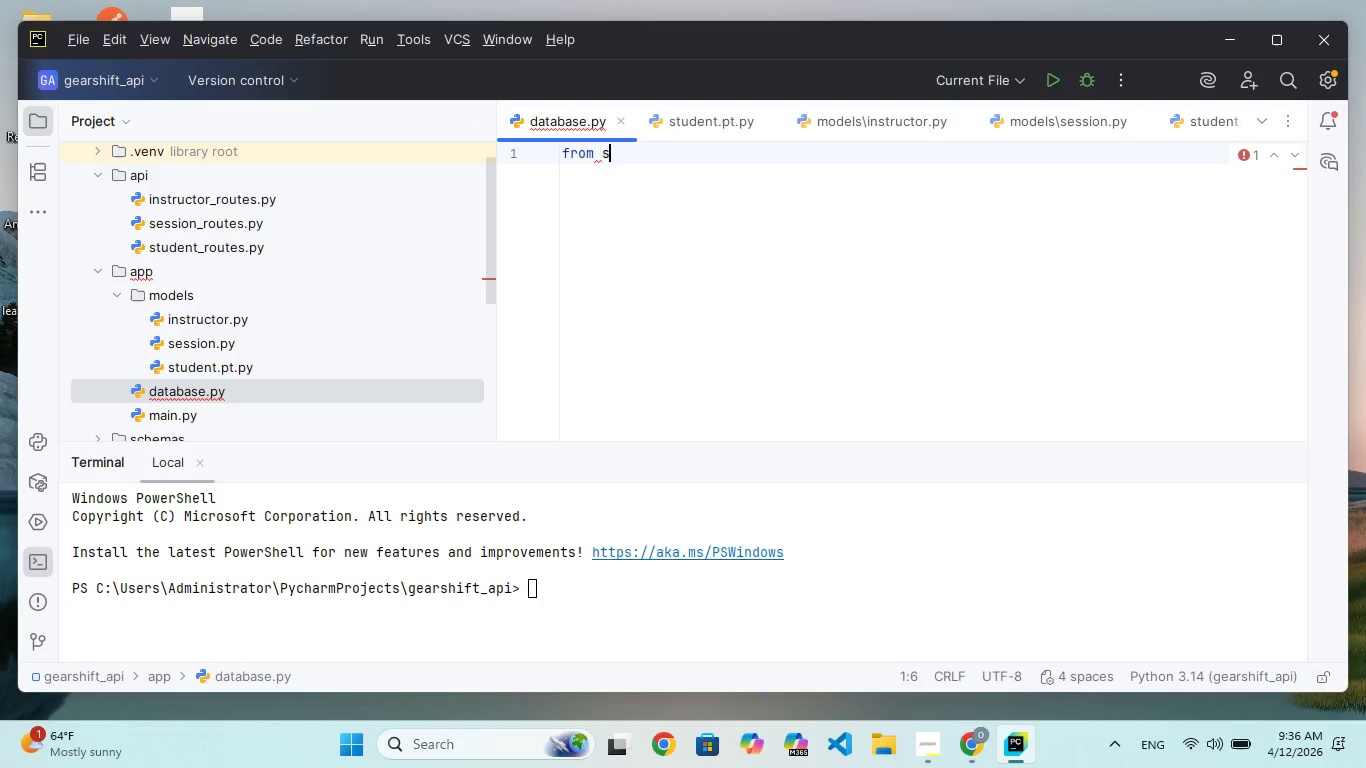 
hold_key(key=L, duration=0.31)
 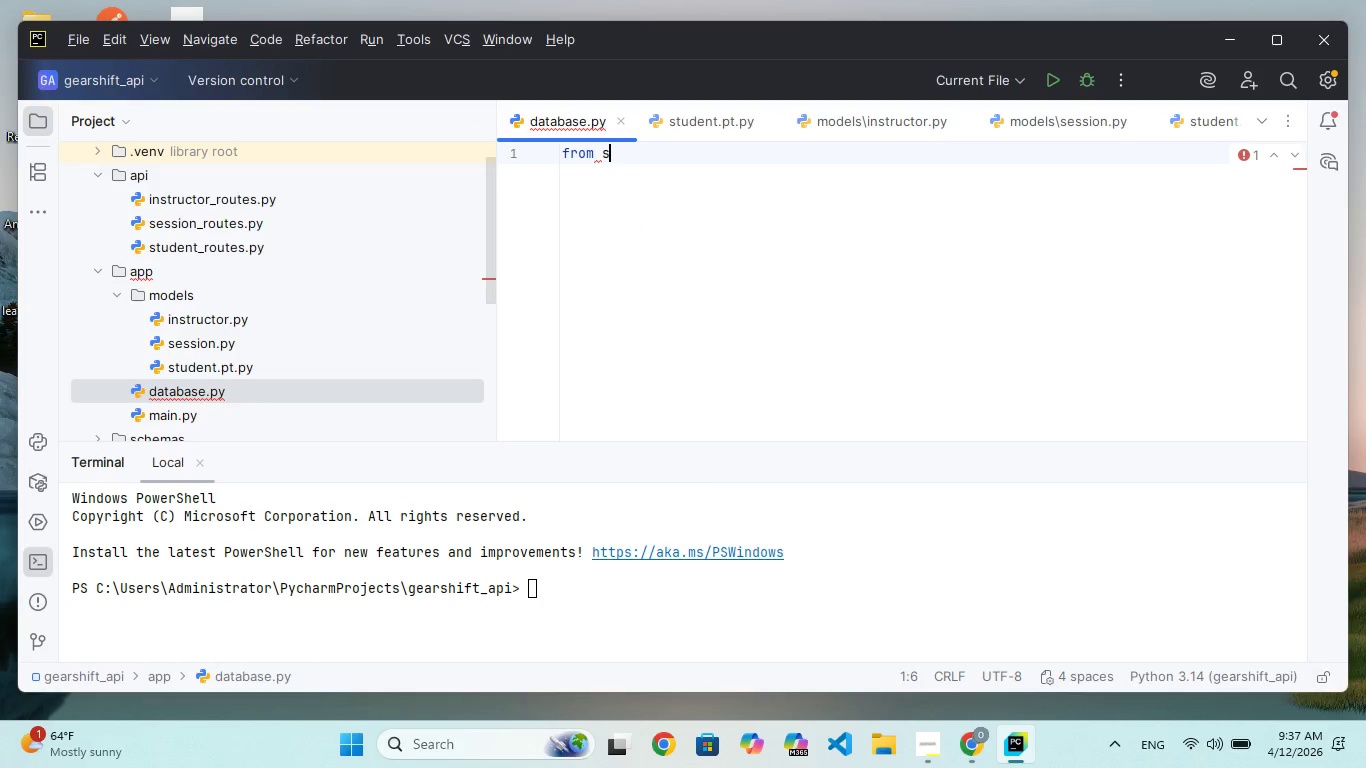 
type(alchemy)
 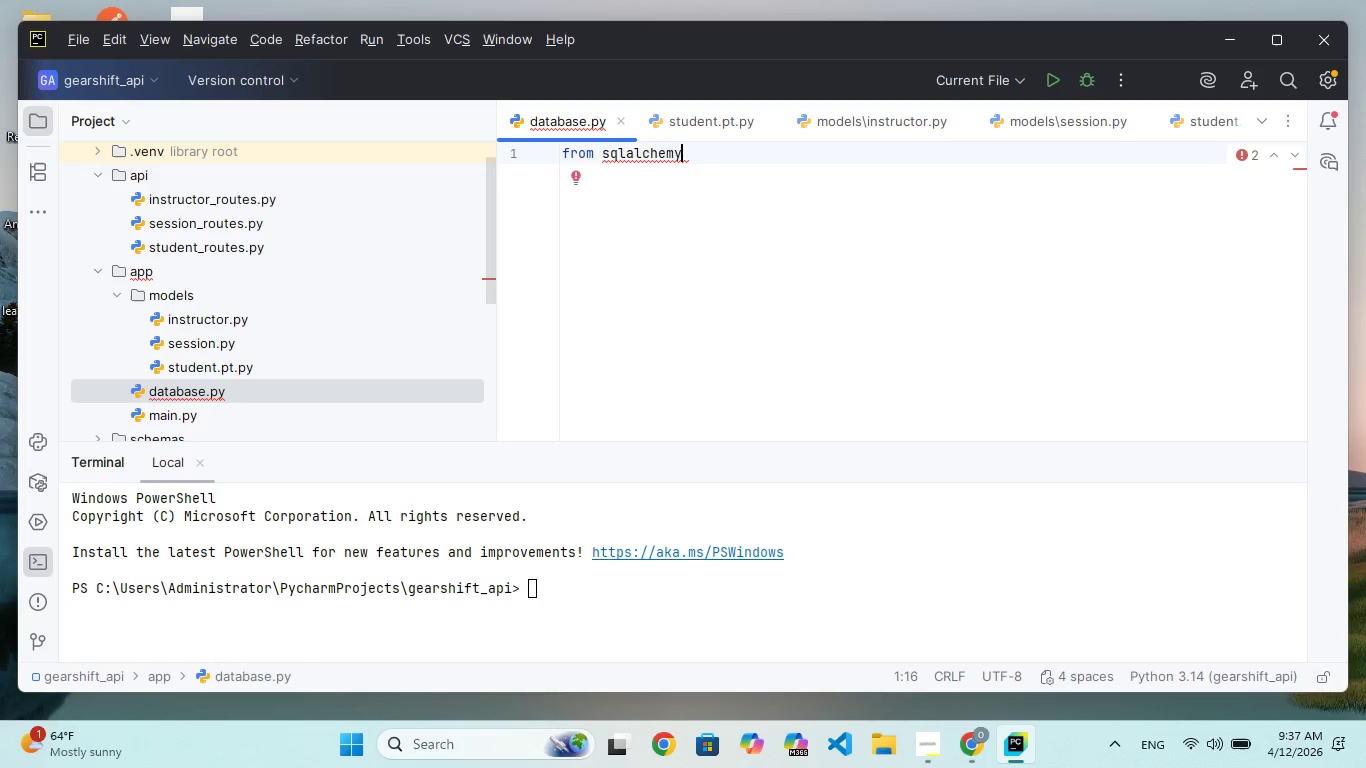 
wait(5.44)
 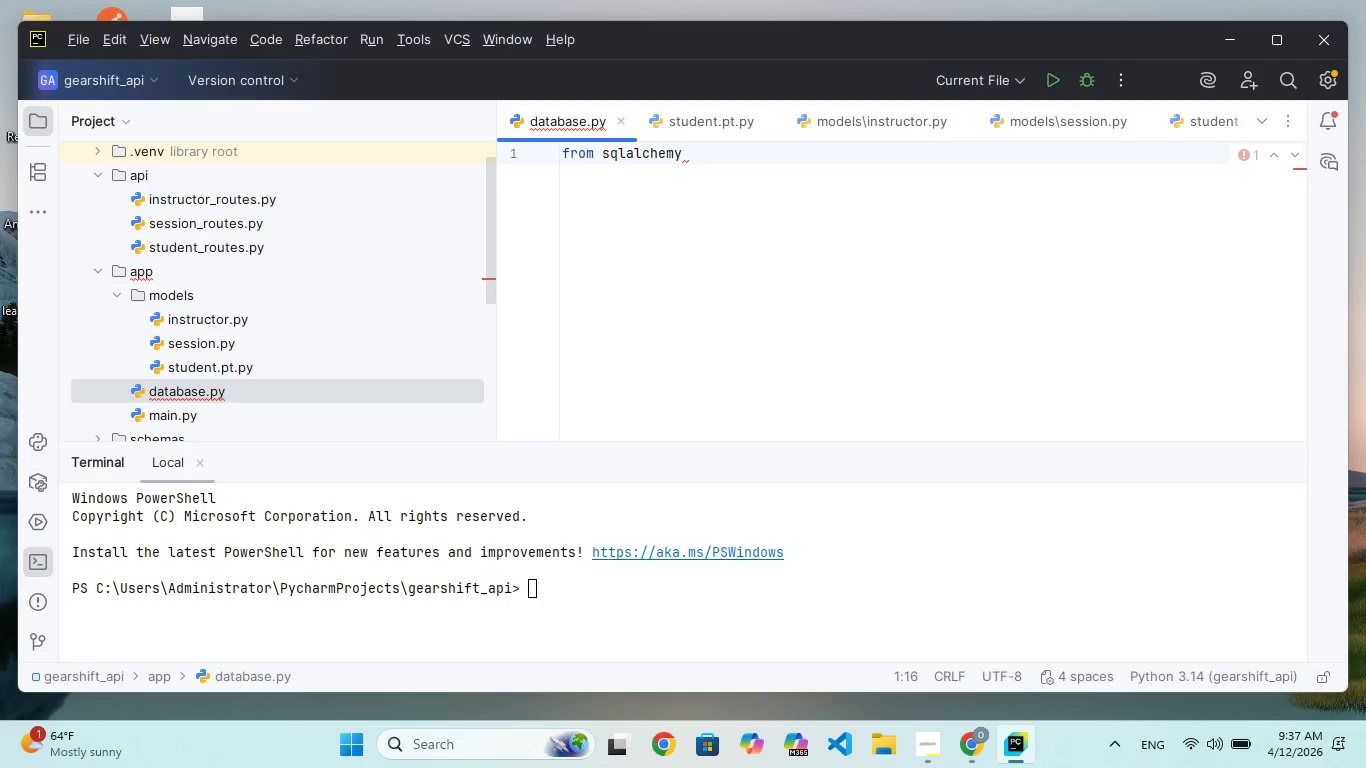 
type( import create_engine)
 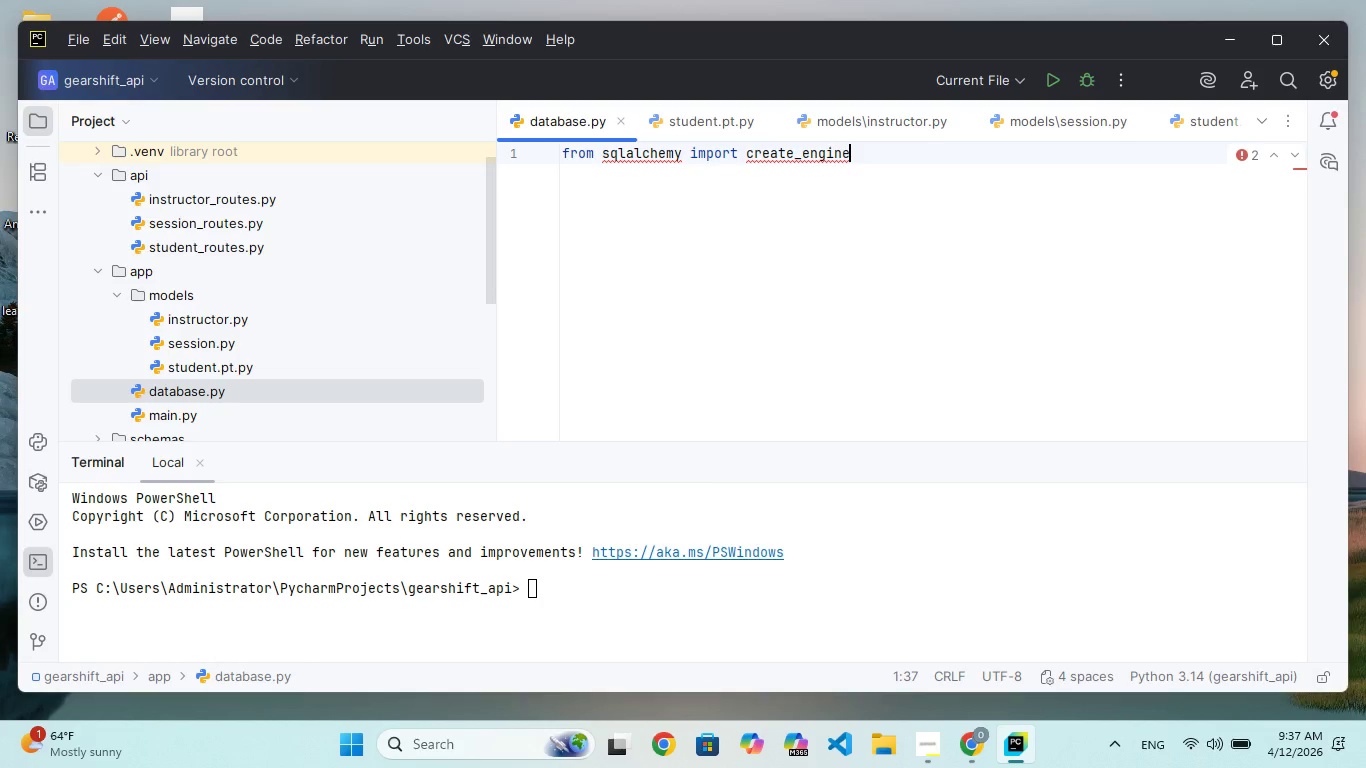 
key(Enter)
 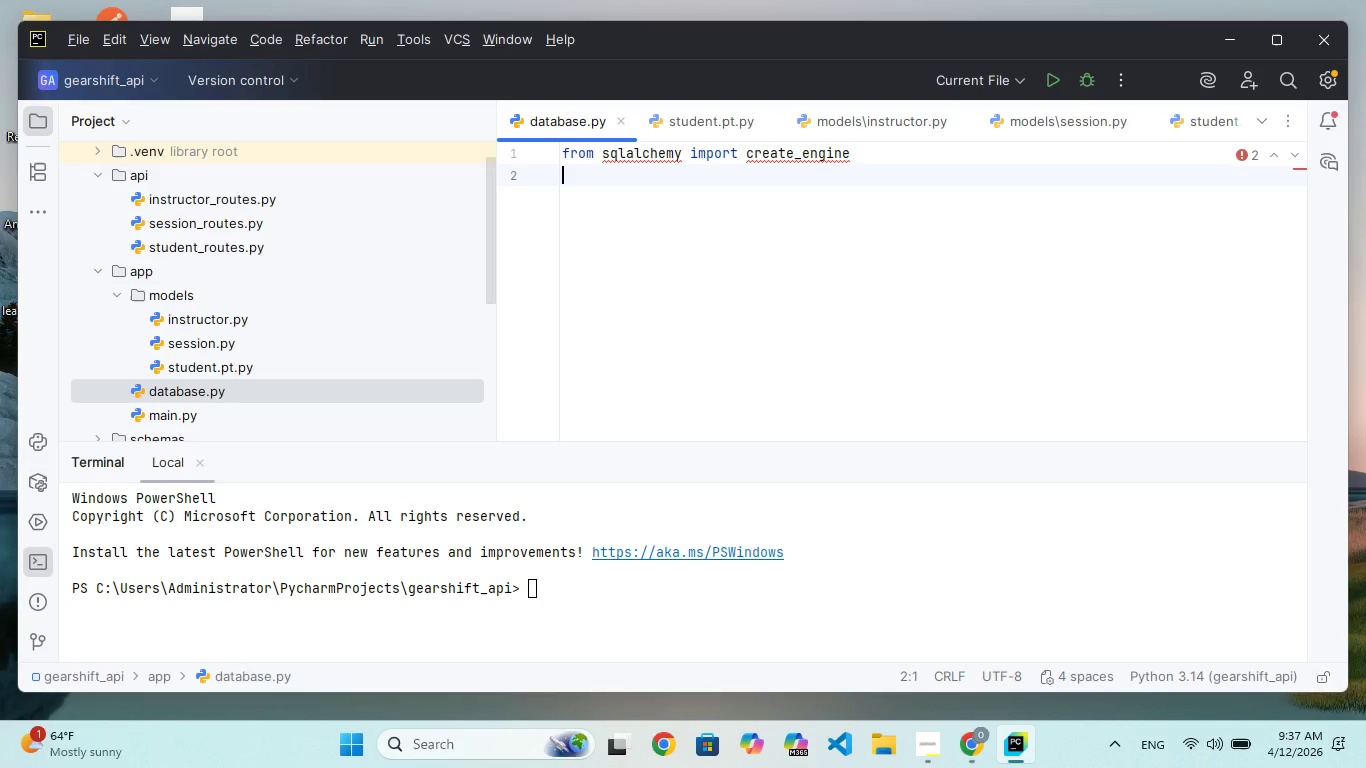 
type(from qlalchemy.orm imort sessionmark, declarative_base)
 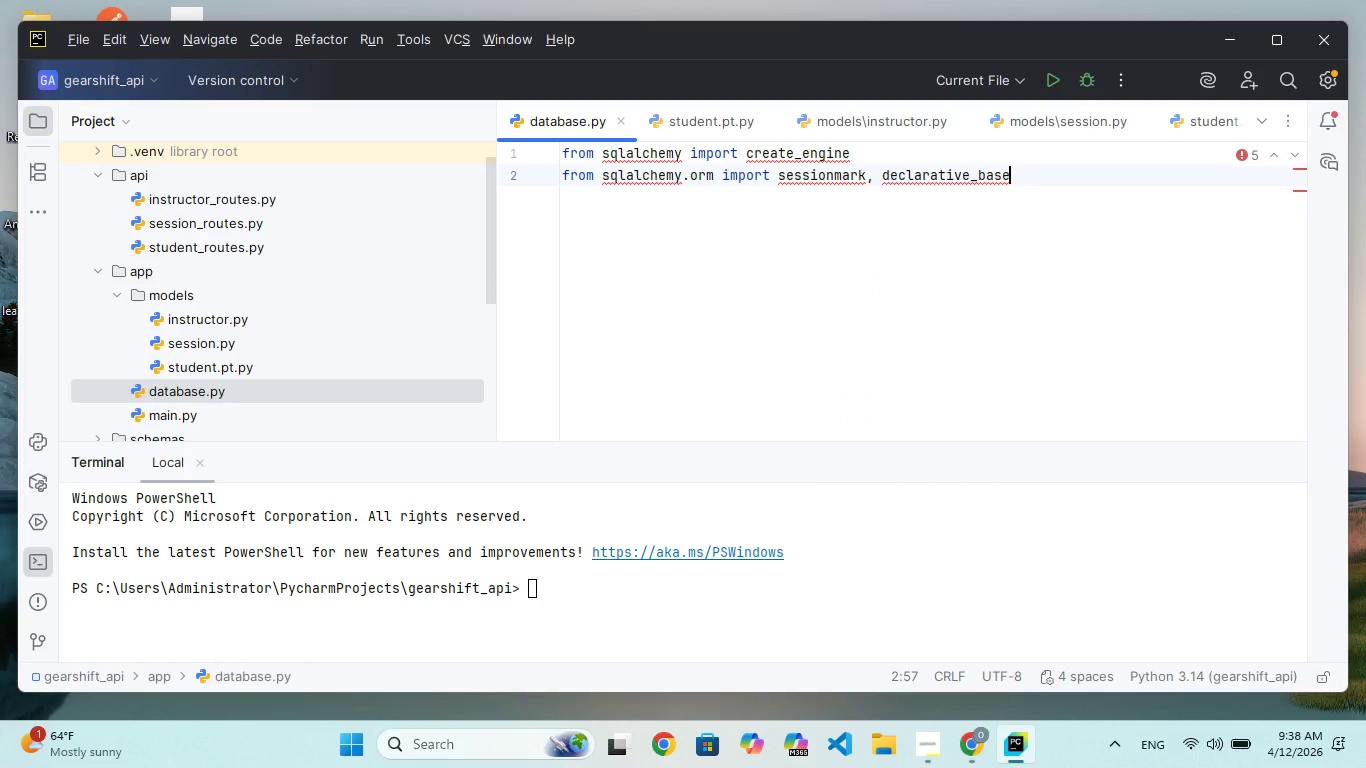 
hold_key(key=P, duration=0.33)
 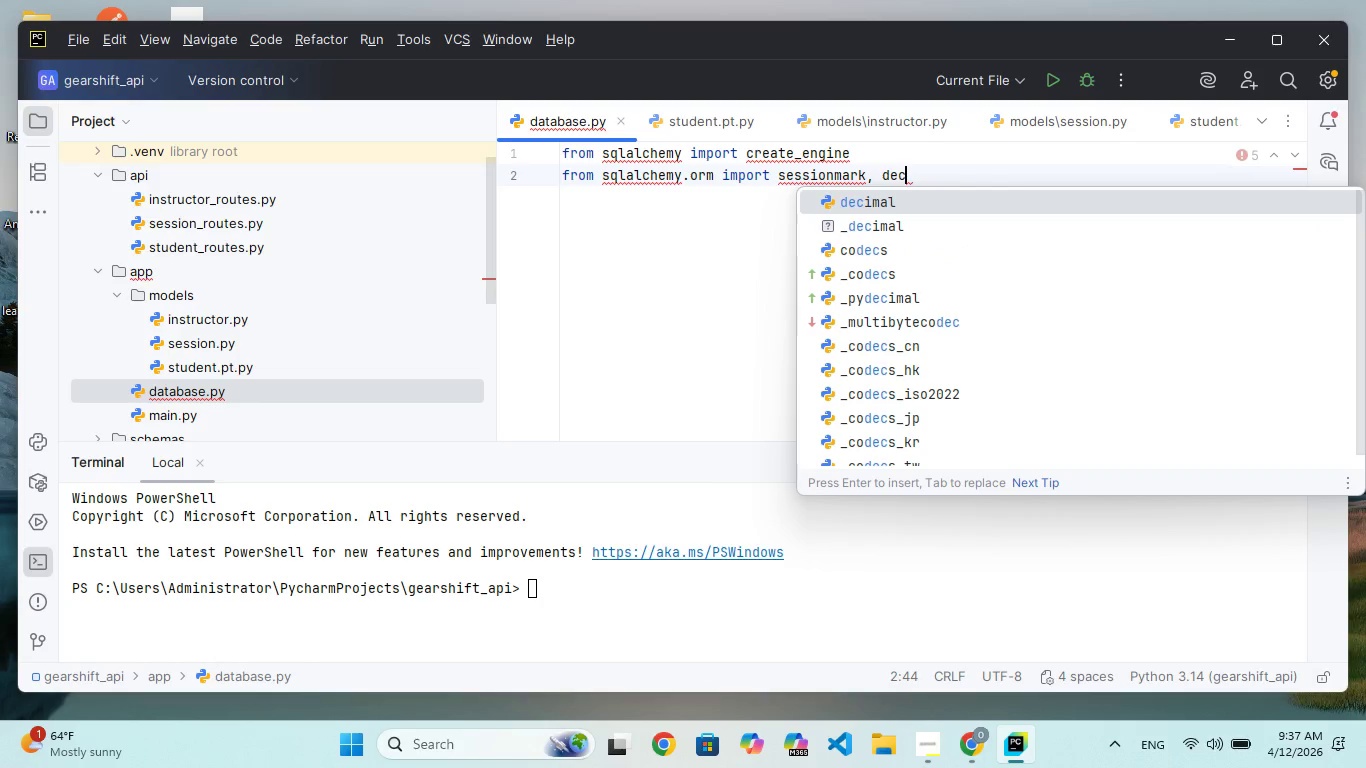 
key(Enter)
 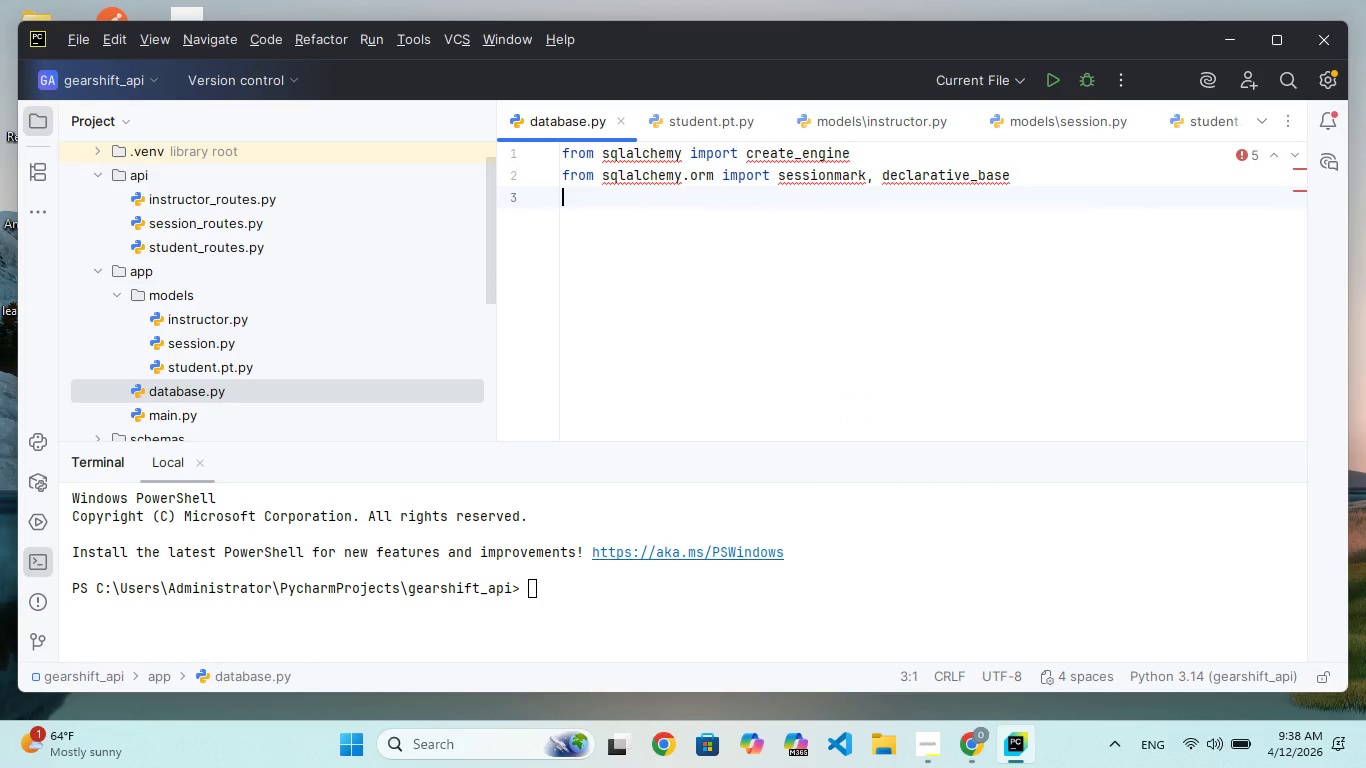 
key(Enter)
 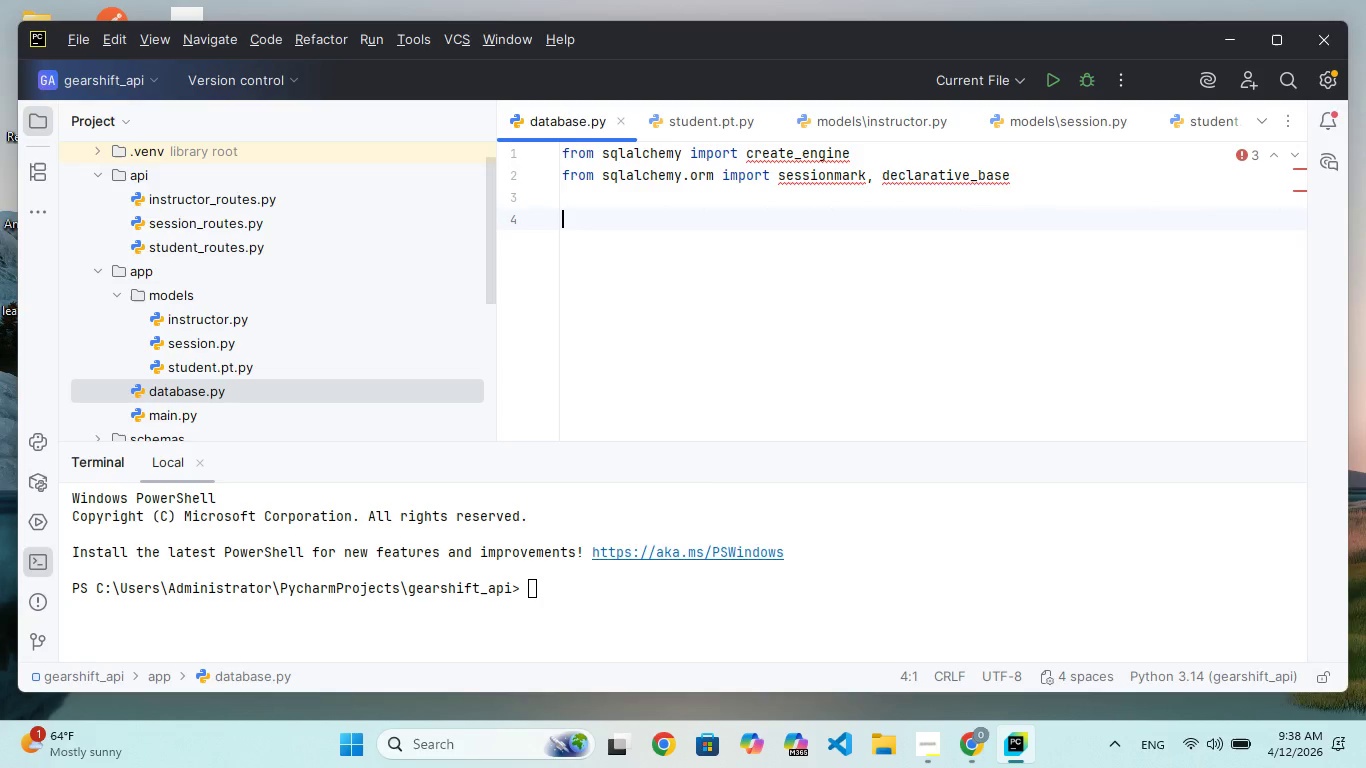 
type(DATABASE_URL = "sqlite:///./geae)
key(Backspace)
type(rshift)
 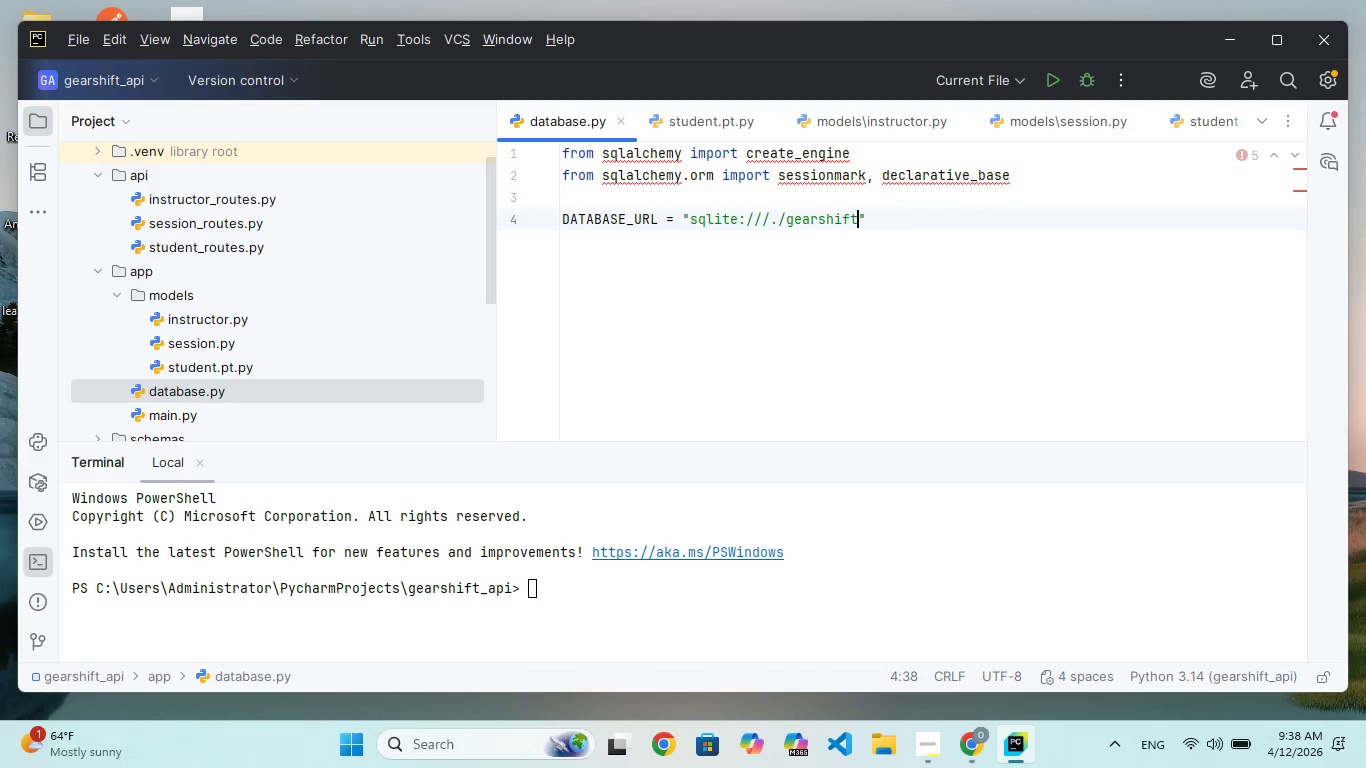 
key(Period)
 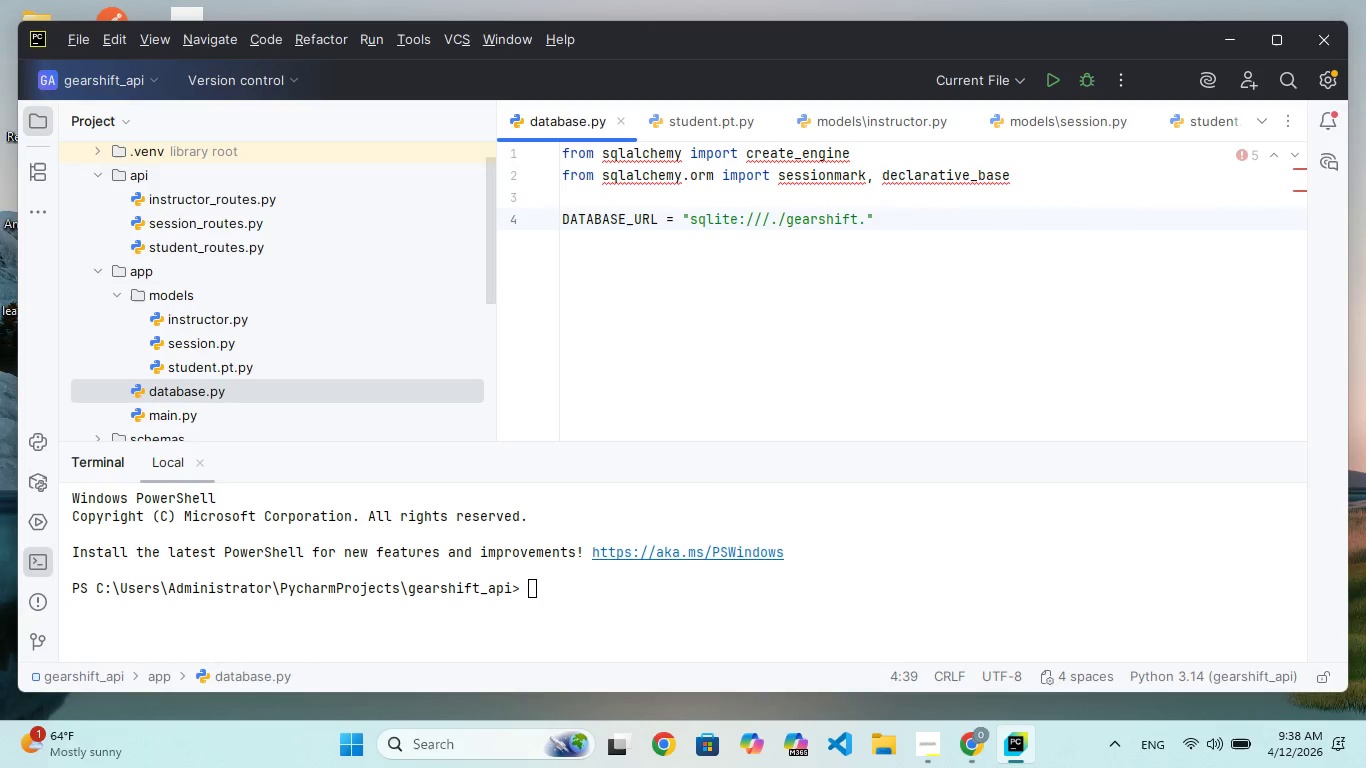 
hold_key(key=D, duration=0.31)
 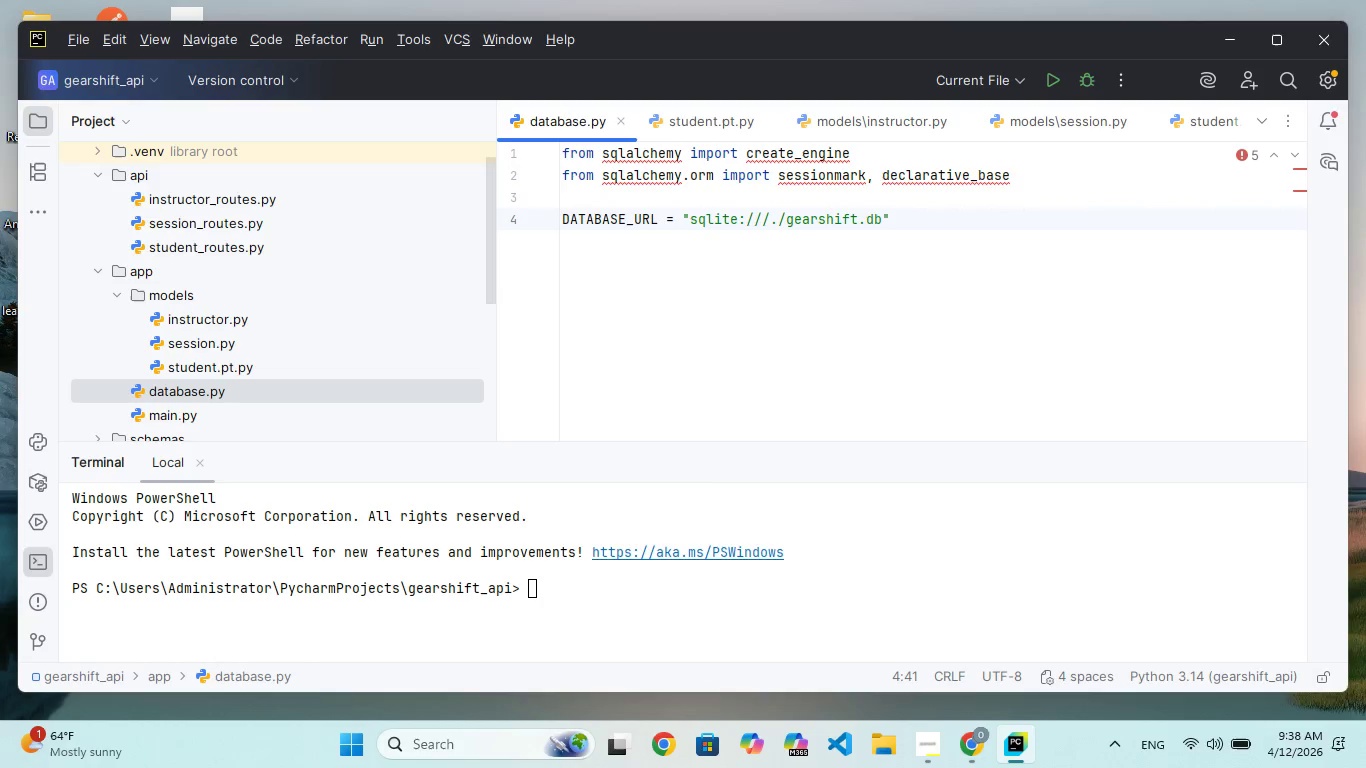 
key(B)
 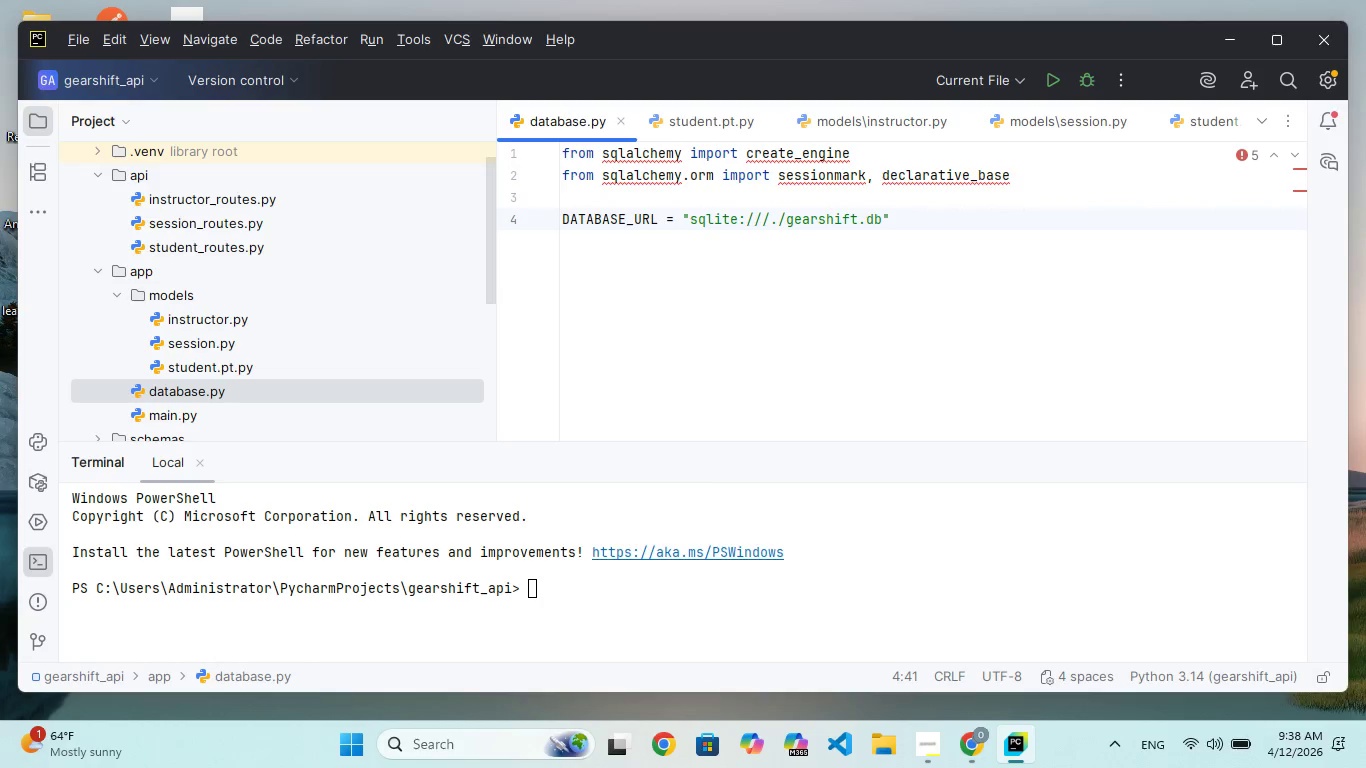 
hold_key(key=ArrowRight, duration=0.31)
 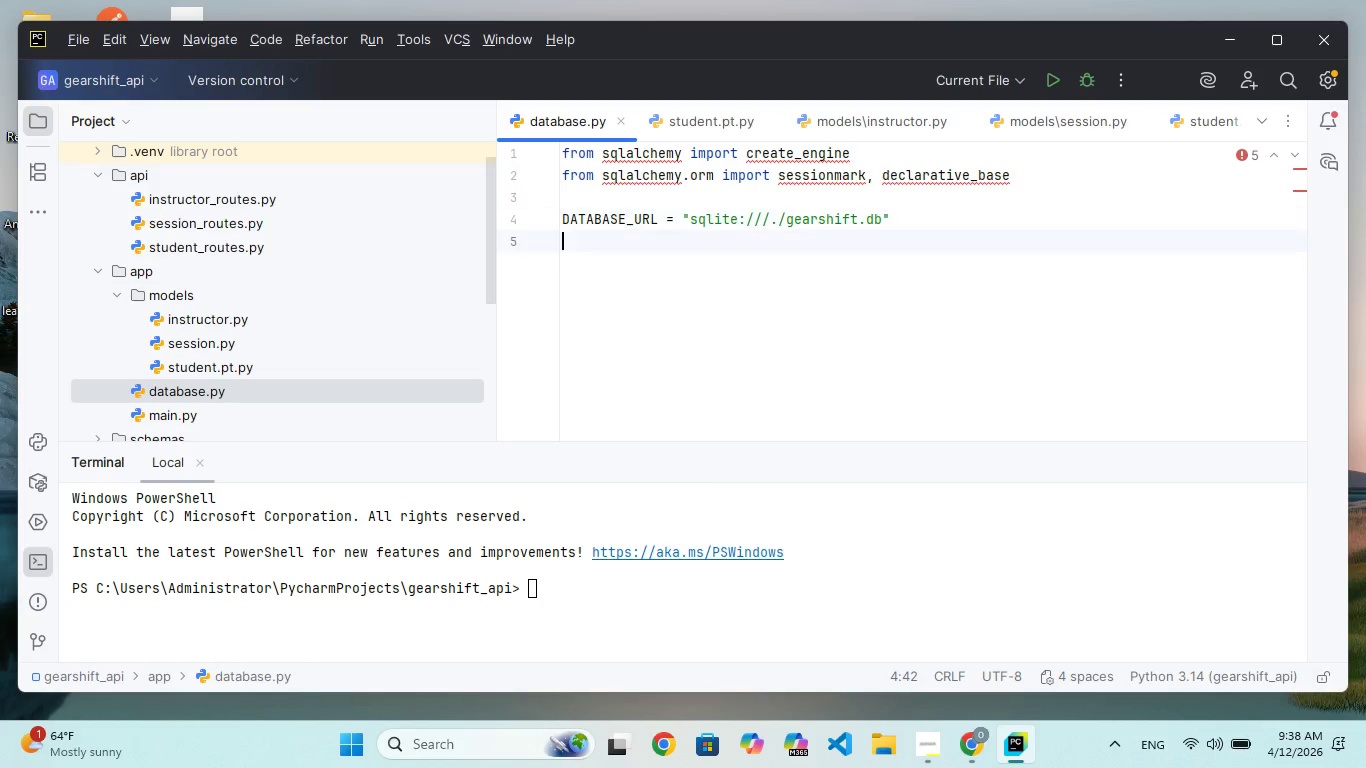 
key(Enter)
 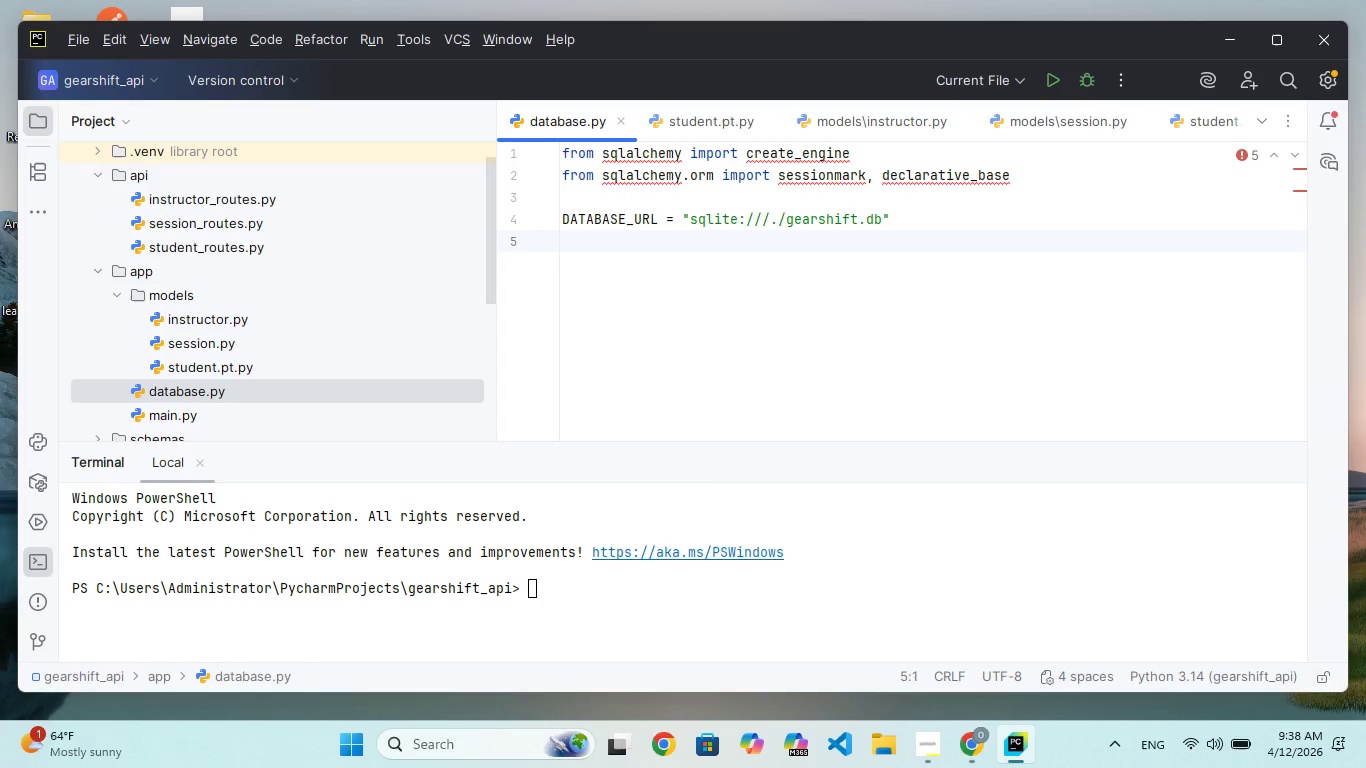 
key(Shift+ShiftRight)
 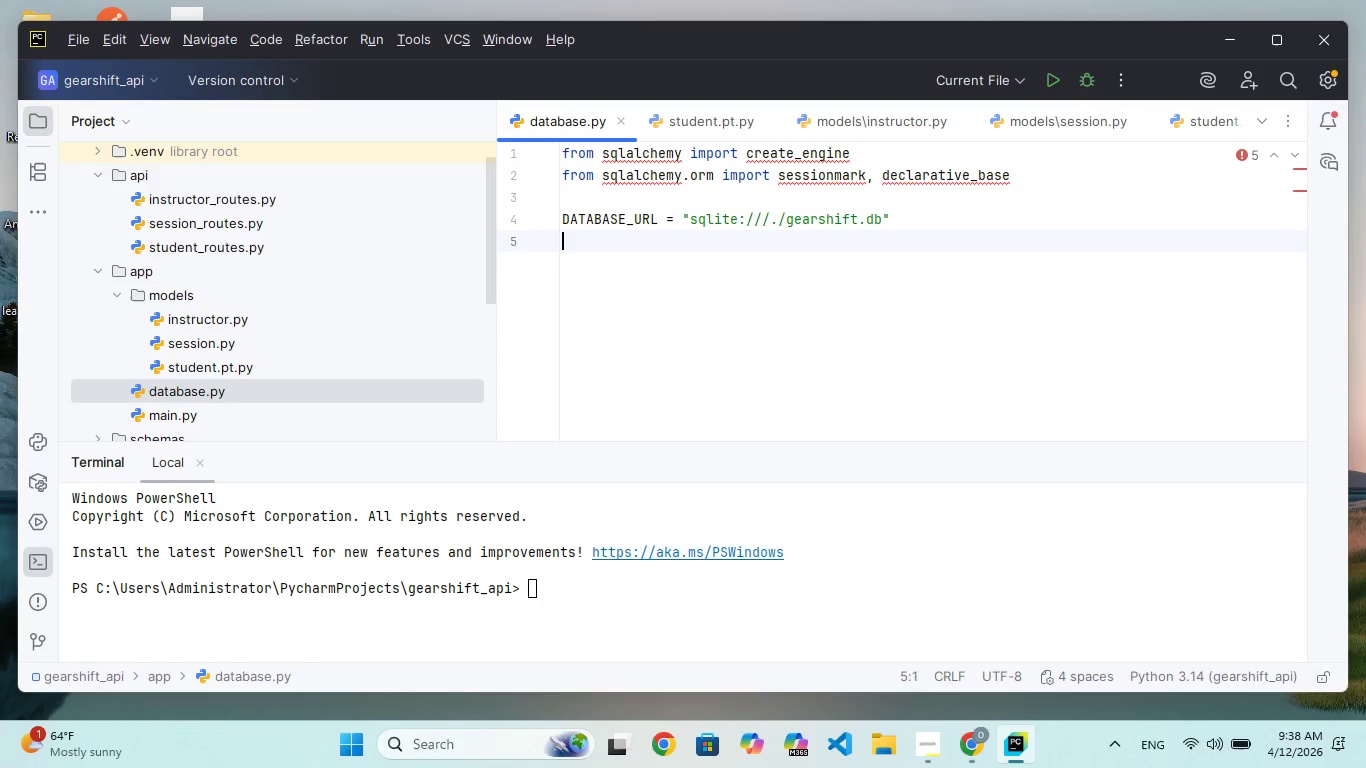 
key(Enter)
 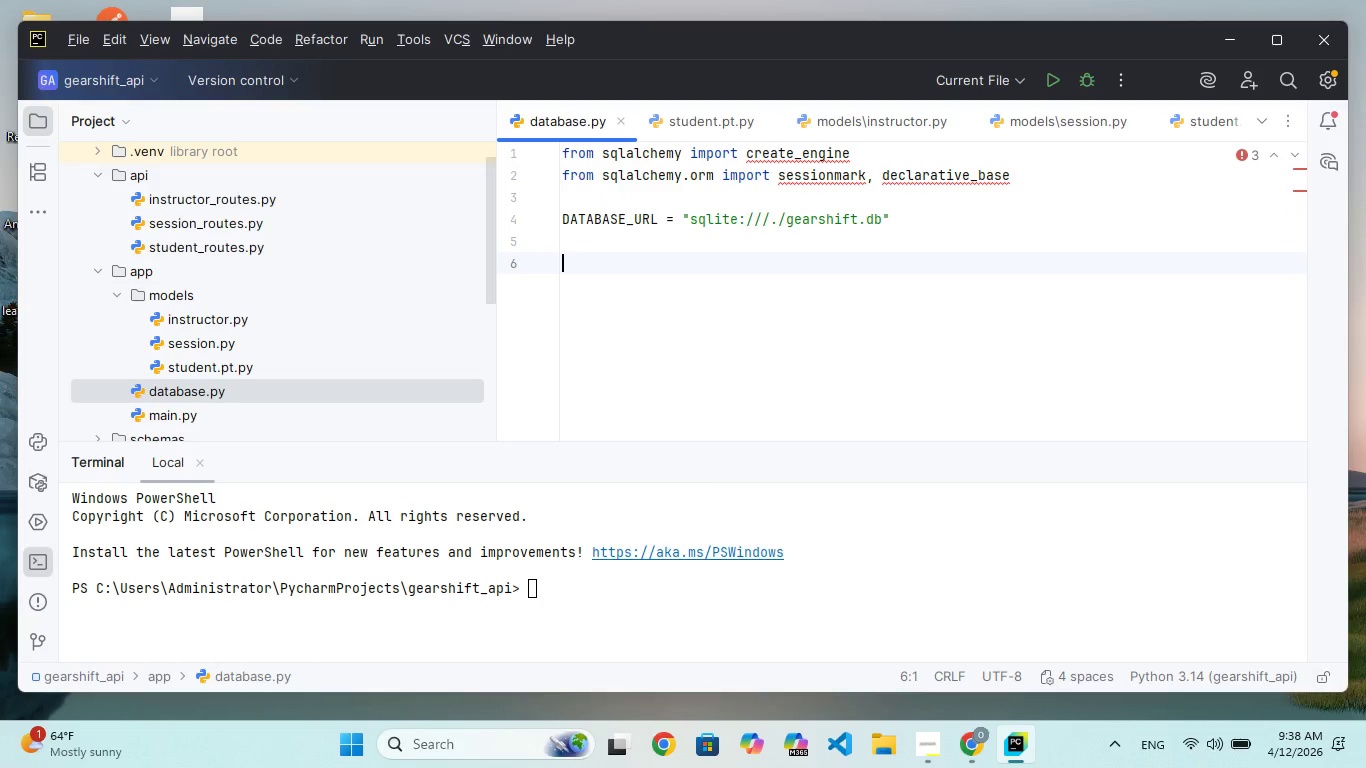 
type(engine = )
 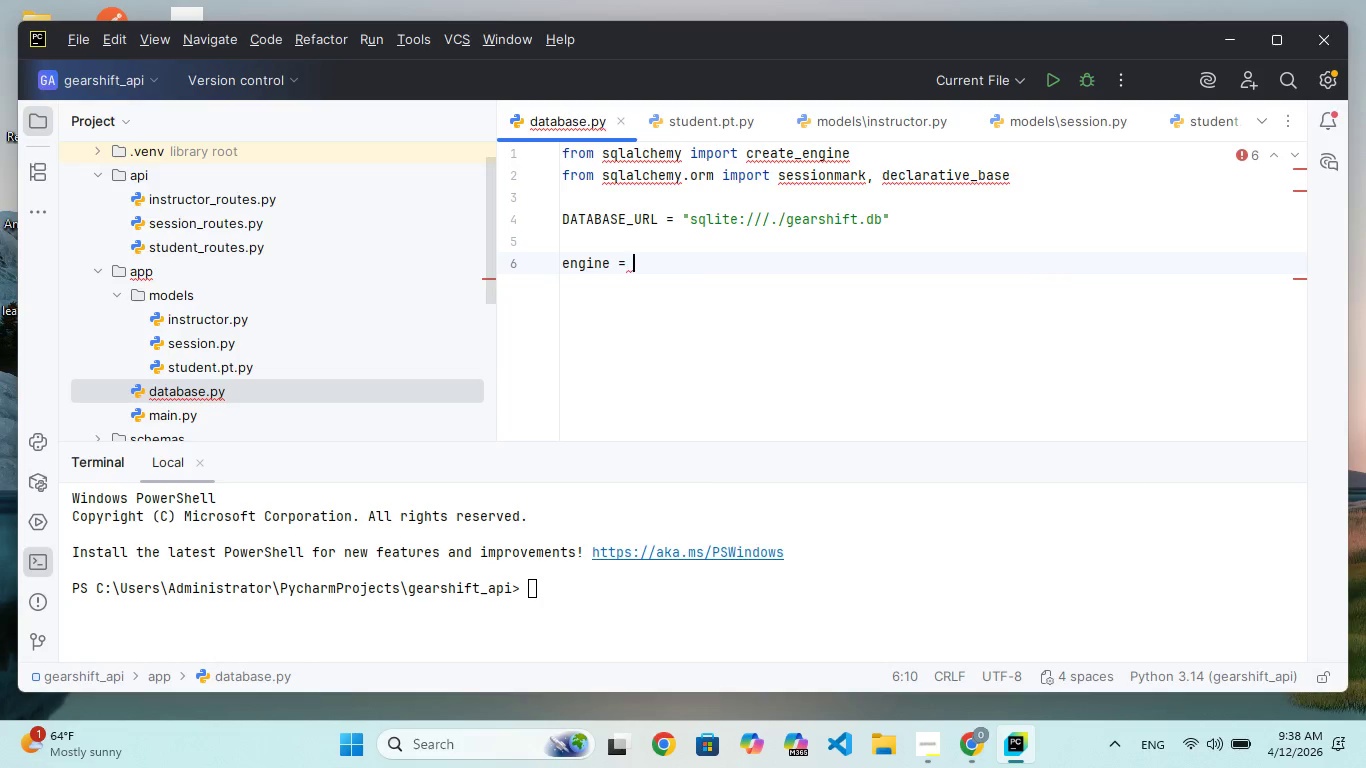 
type(vreate)
key(Backspace)
key(Backspace)
type(create)
 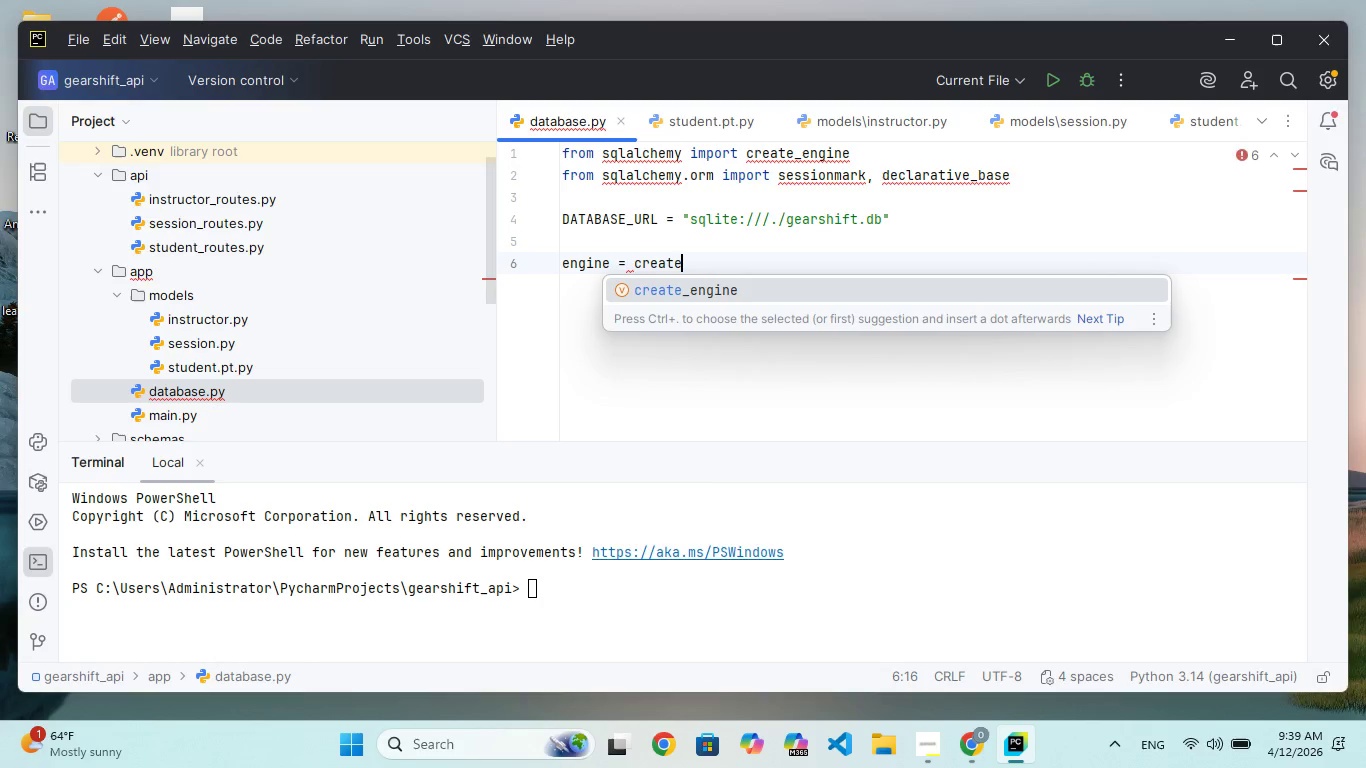 
hold_key(key=Enter, duration=0.34)
 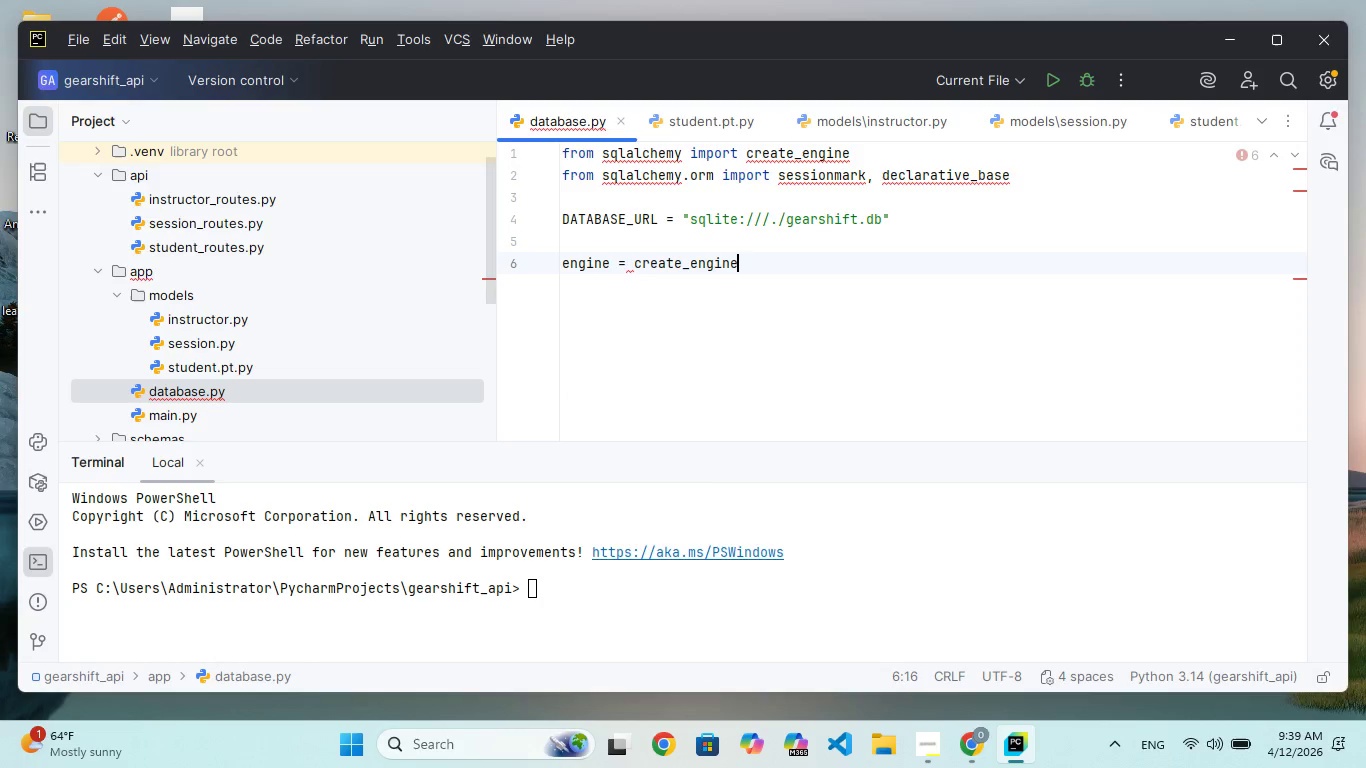 
key(Shift+9)
 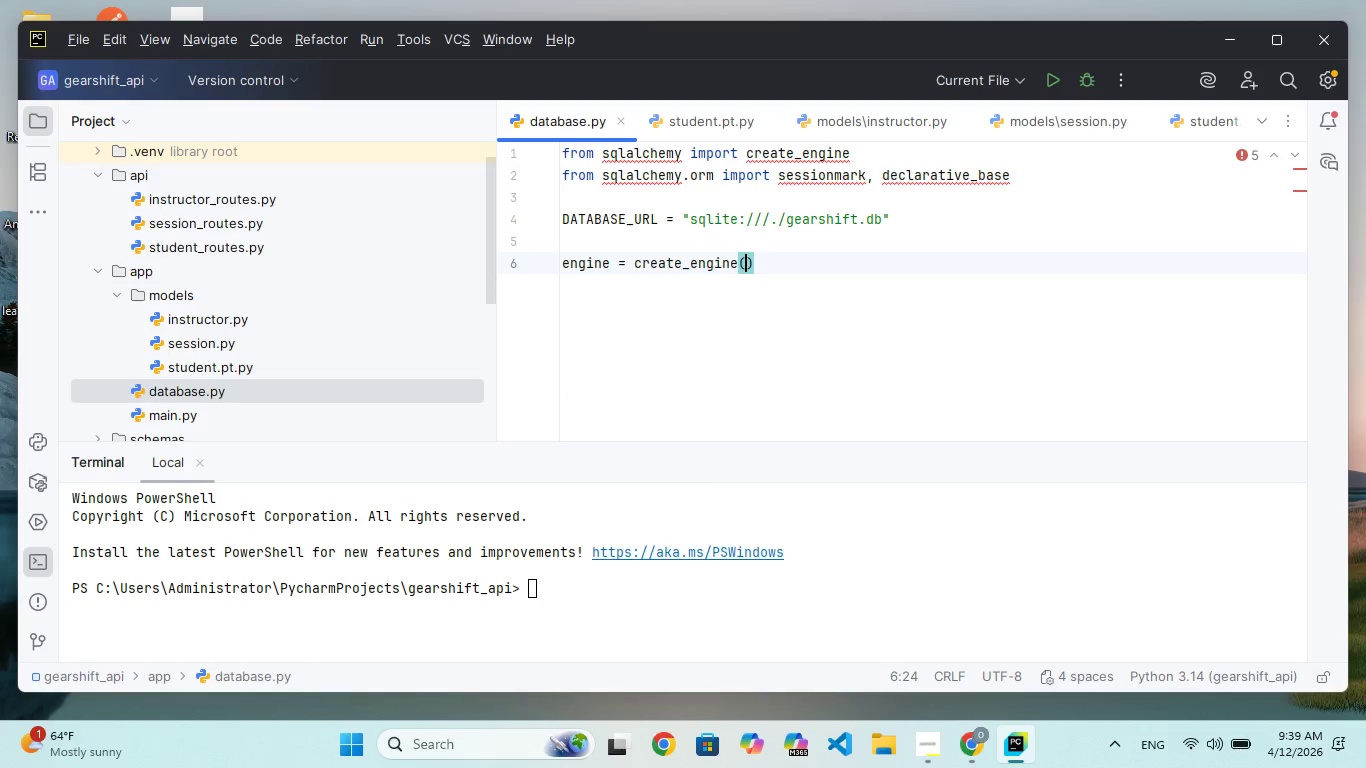 
key(Enter)
 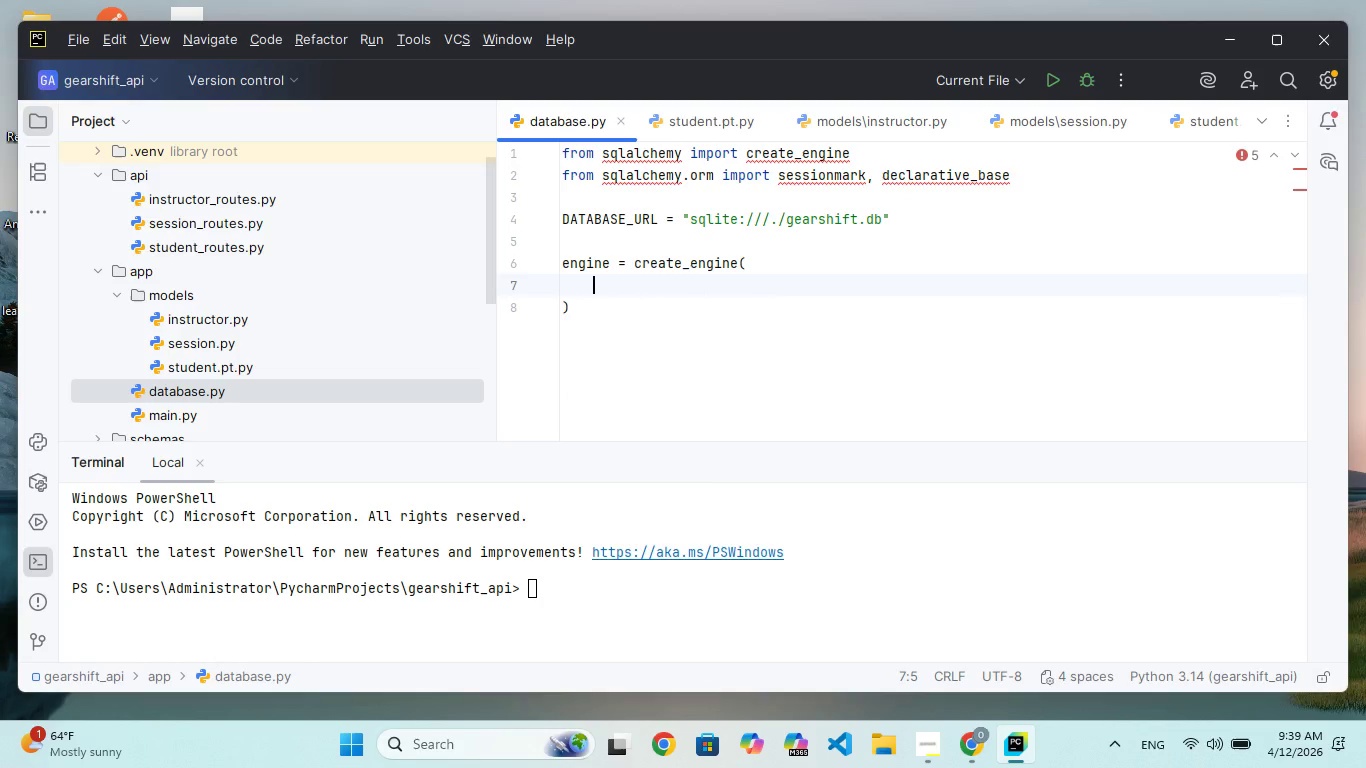 
type(DATAB)
 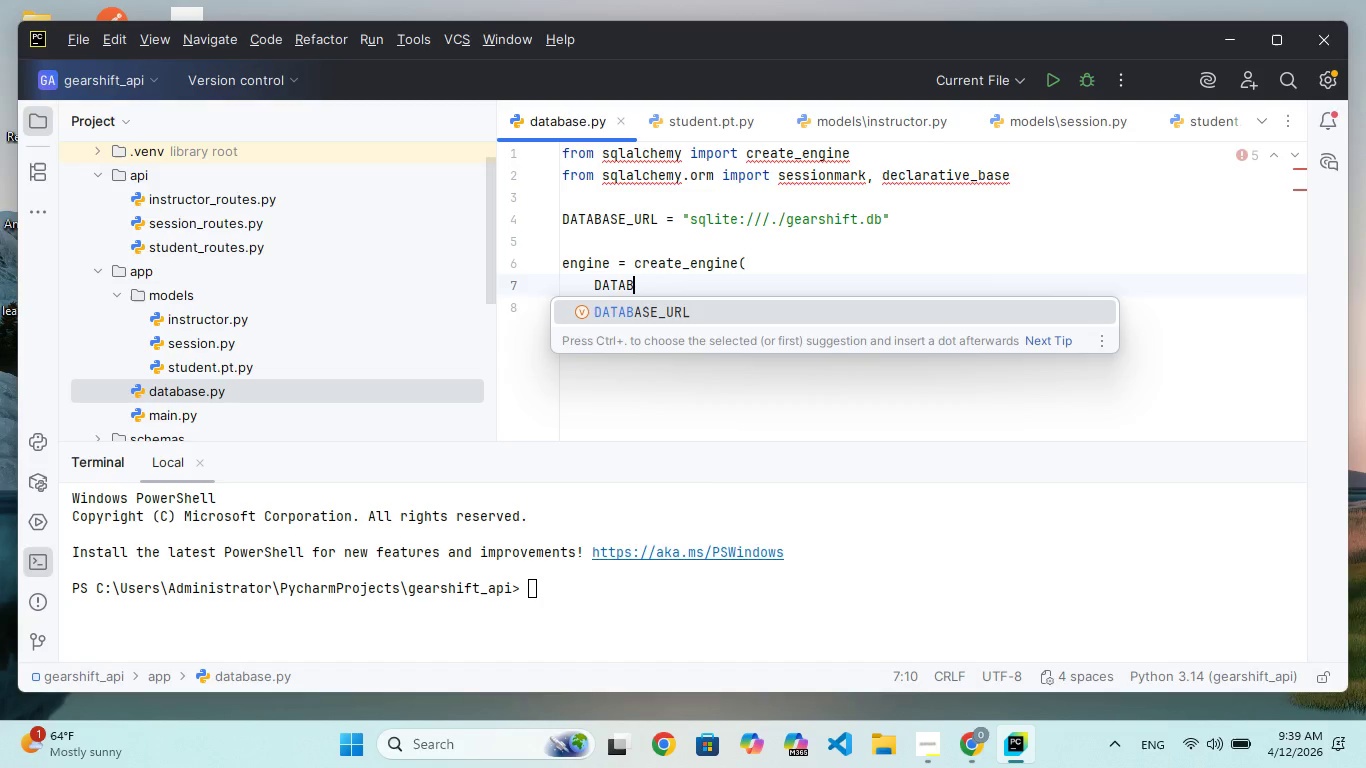 
key(Enter)
 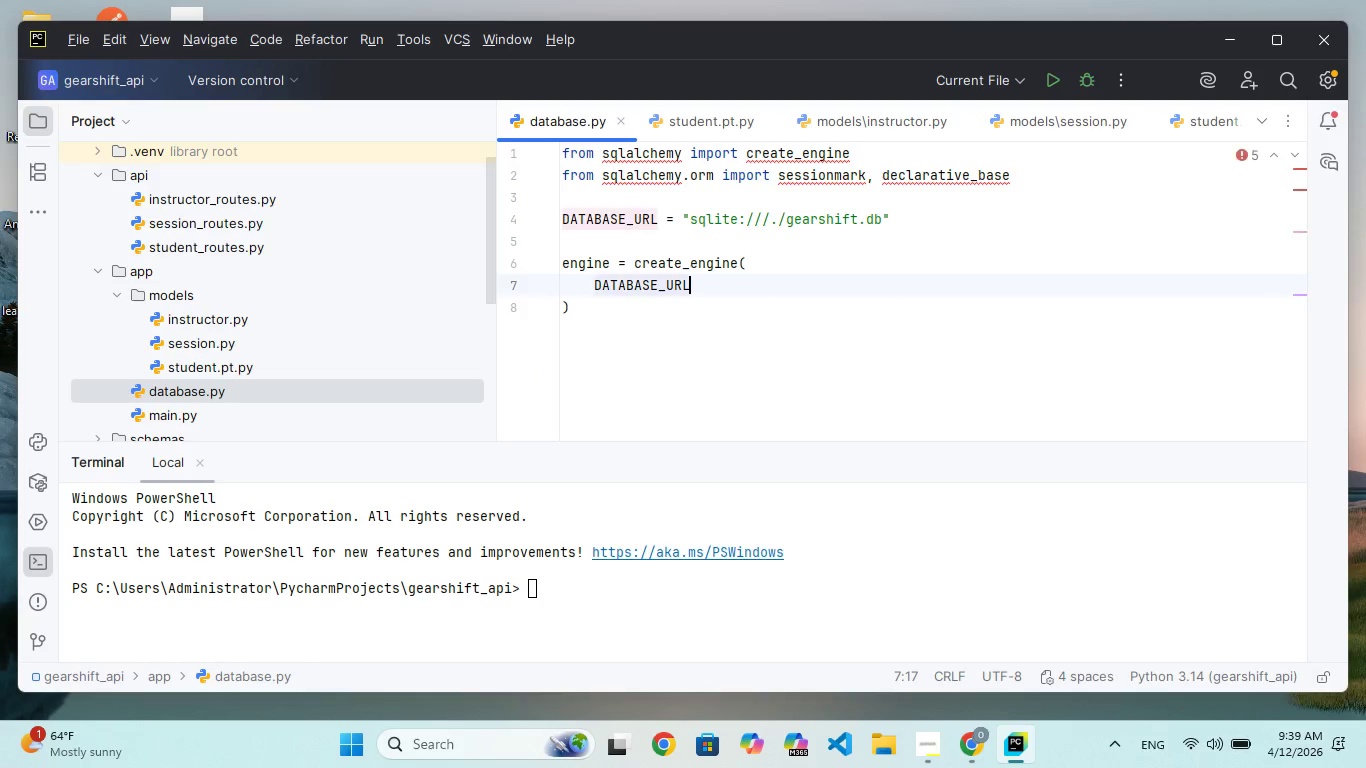 
key(Comma)
 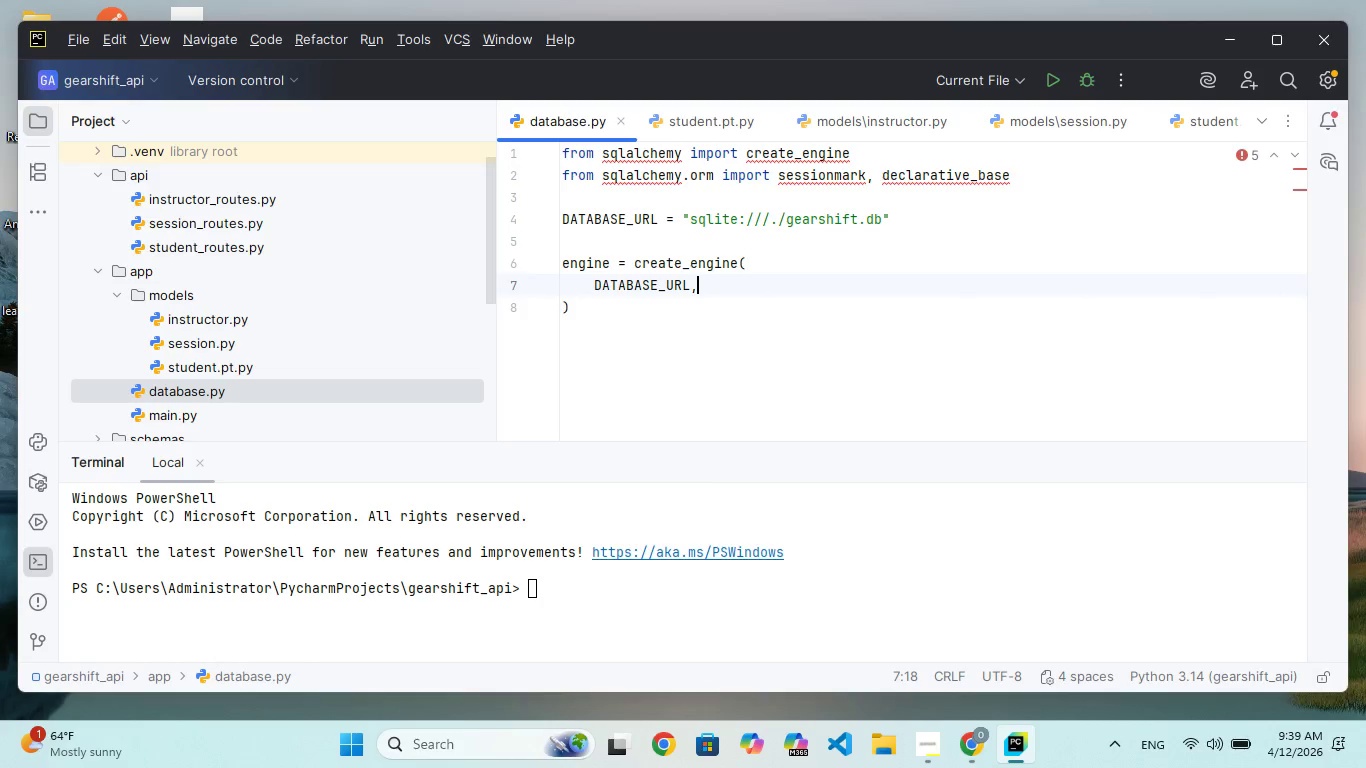 
key(Enter)
 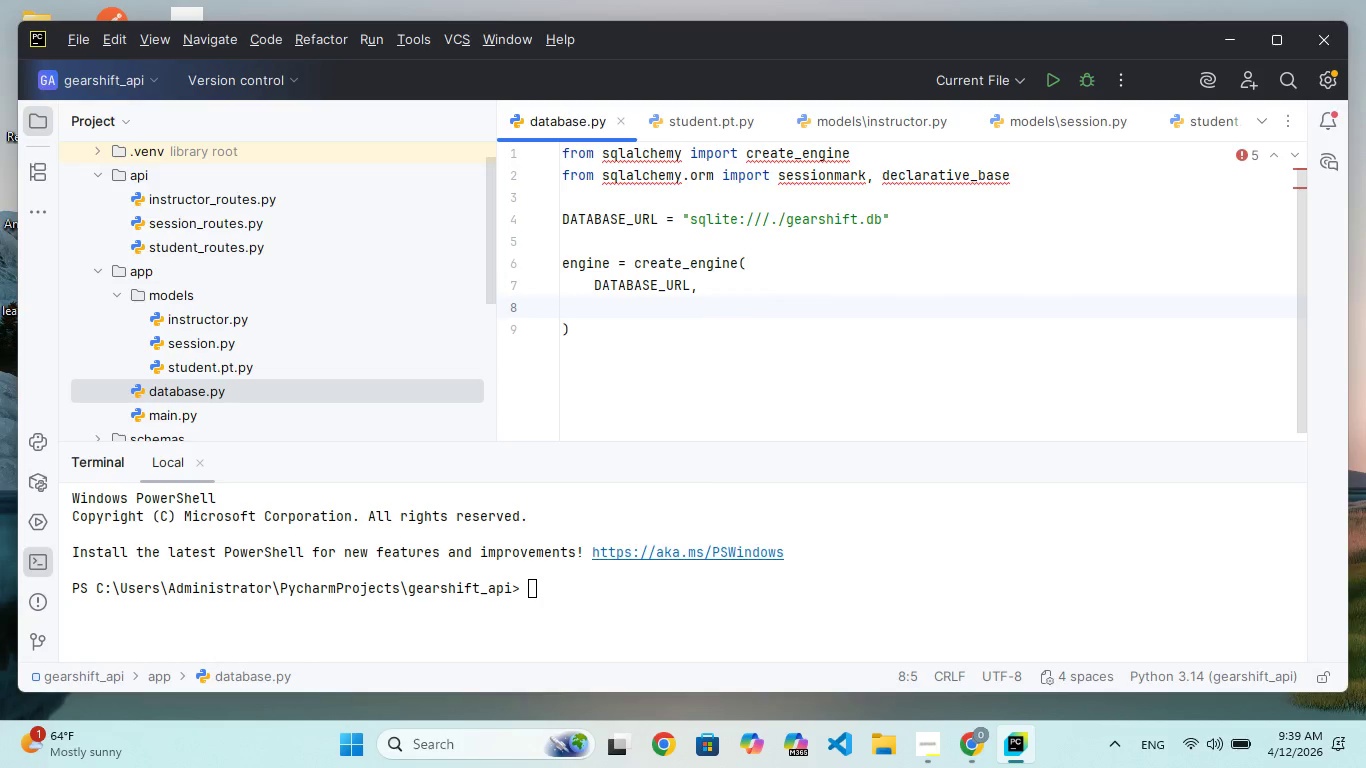 
type(connect_args={"check_ame_thred)
 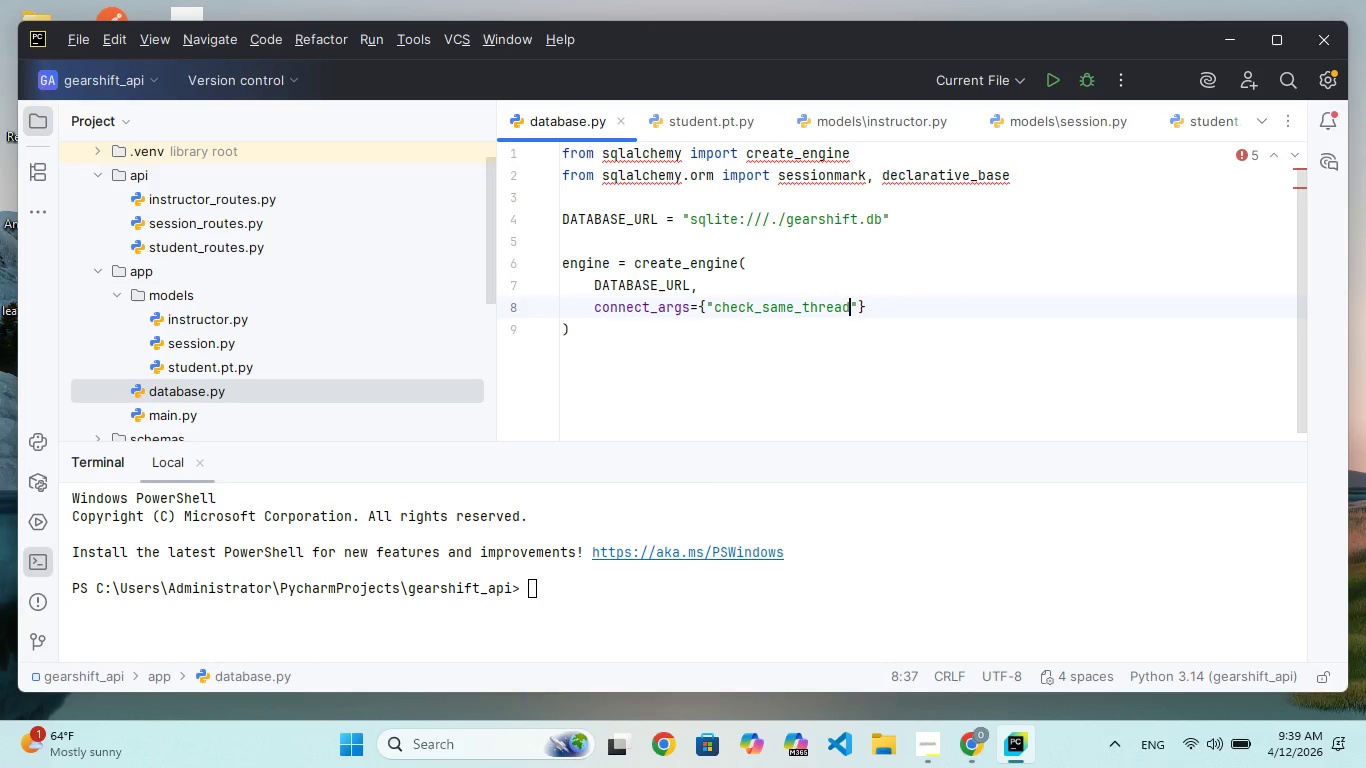 
 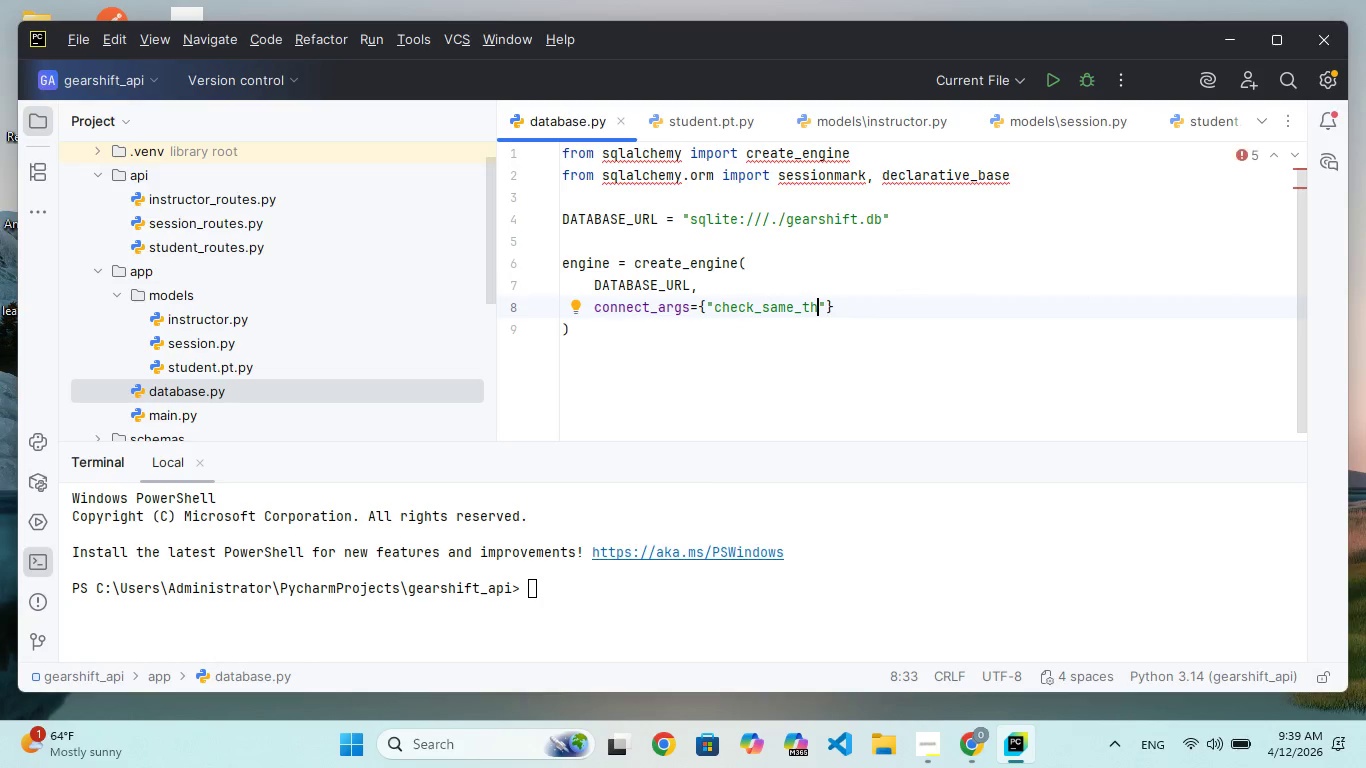 
hold_key(key=A, duration=0.31)
 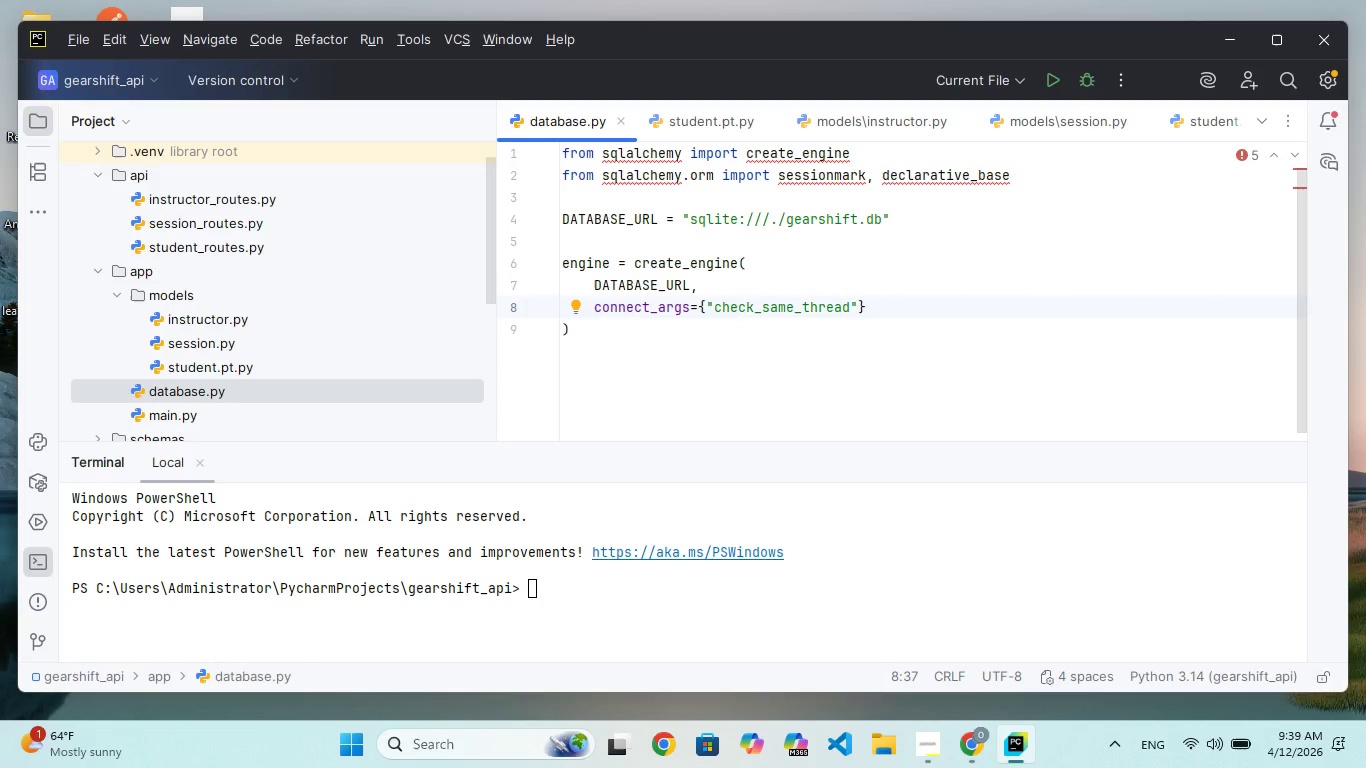 
key(ArrowRight)
 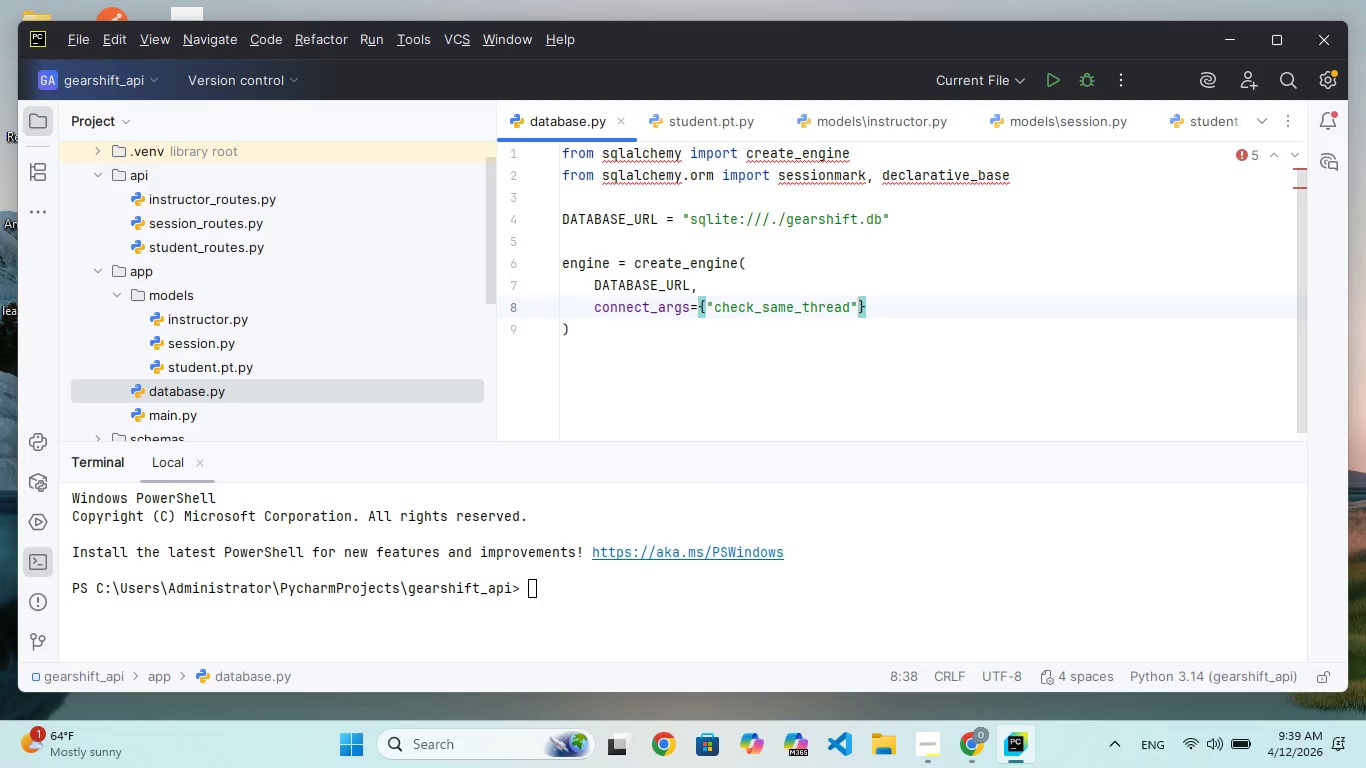 
type(: Fale)
 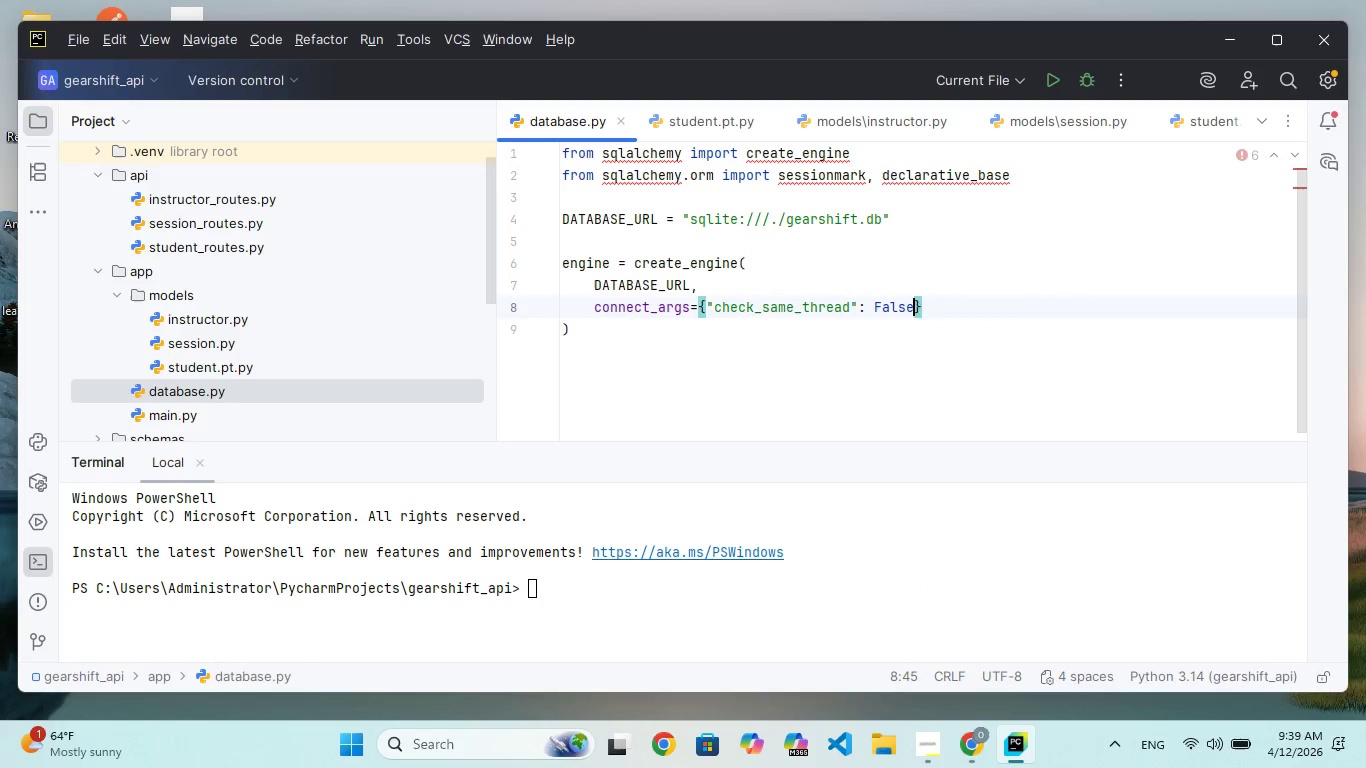 
hold_key(key=S, duration=0.33)
 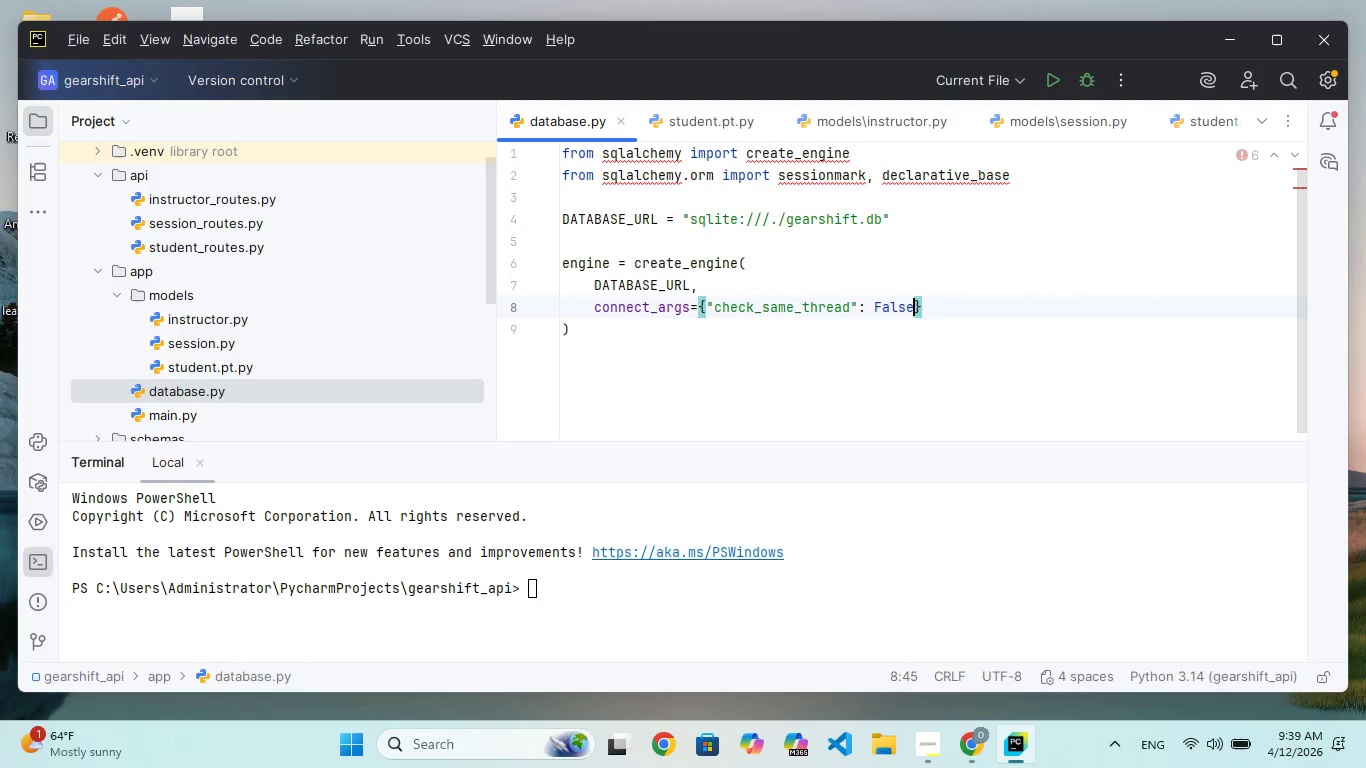 
key(ArrowRight)
 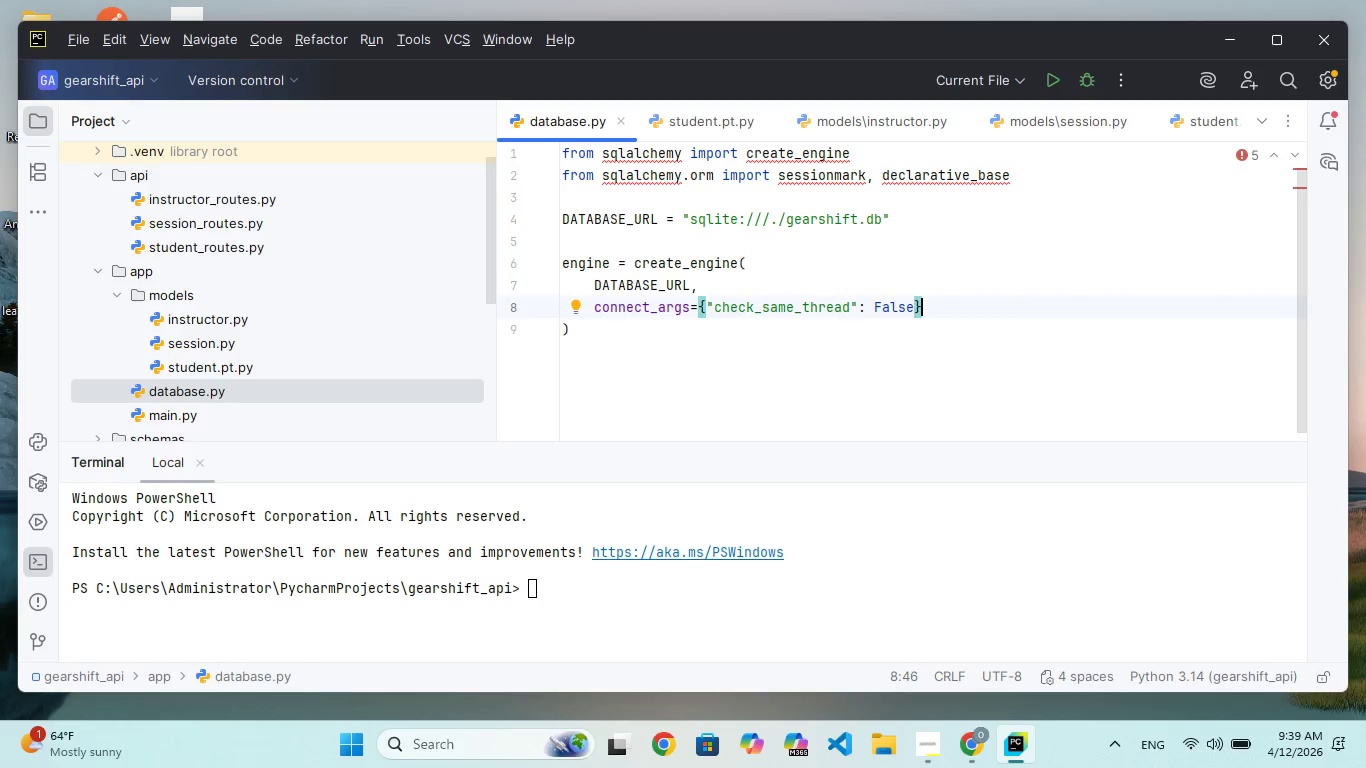 
key(Enter)
 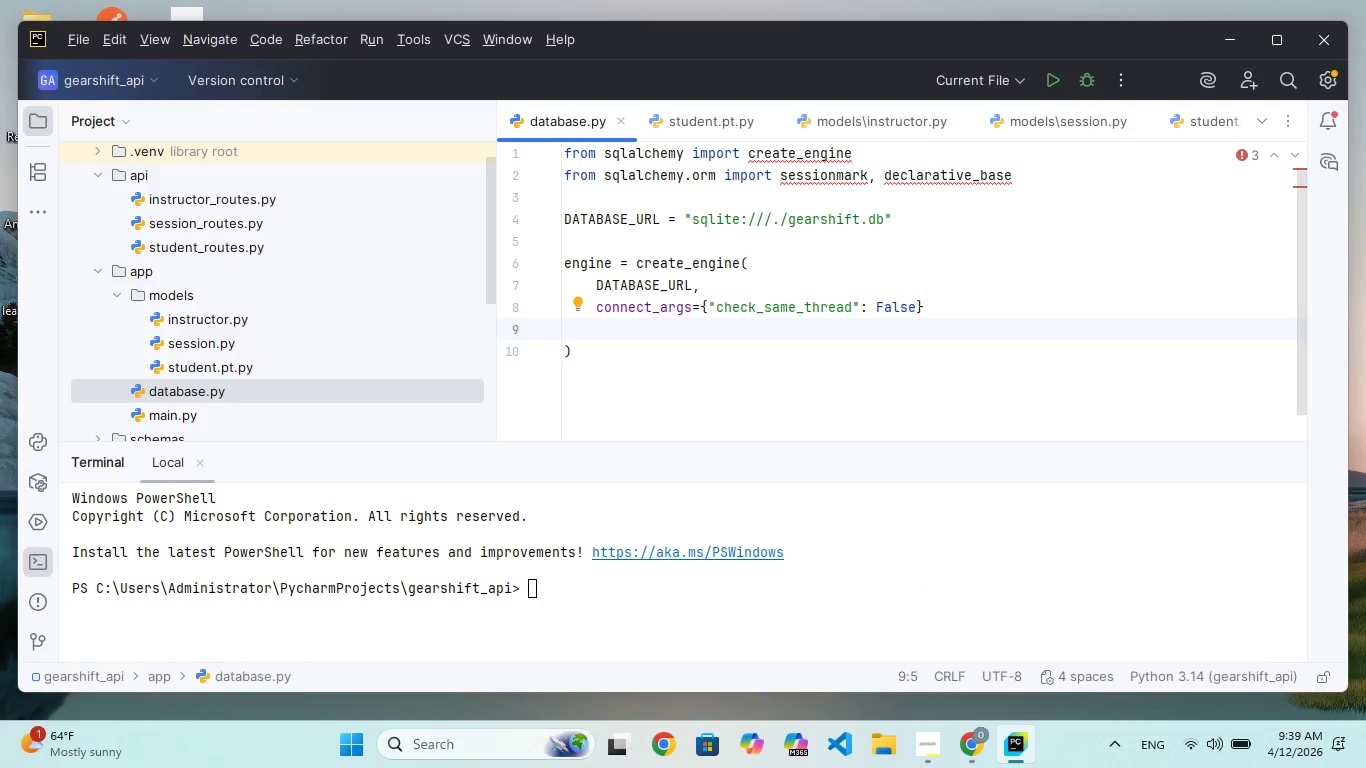 
key(ArrowDown)
 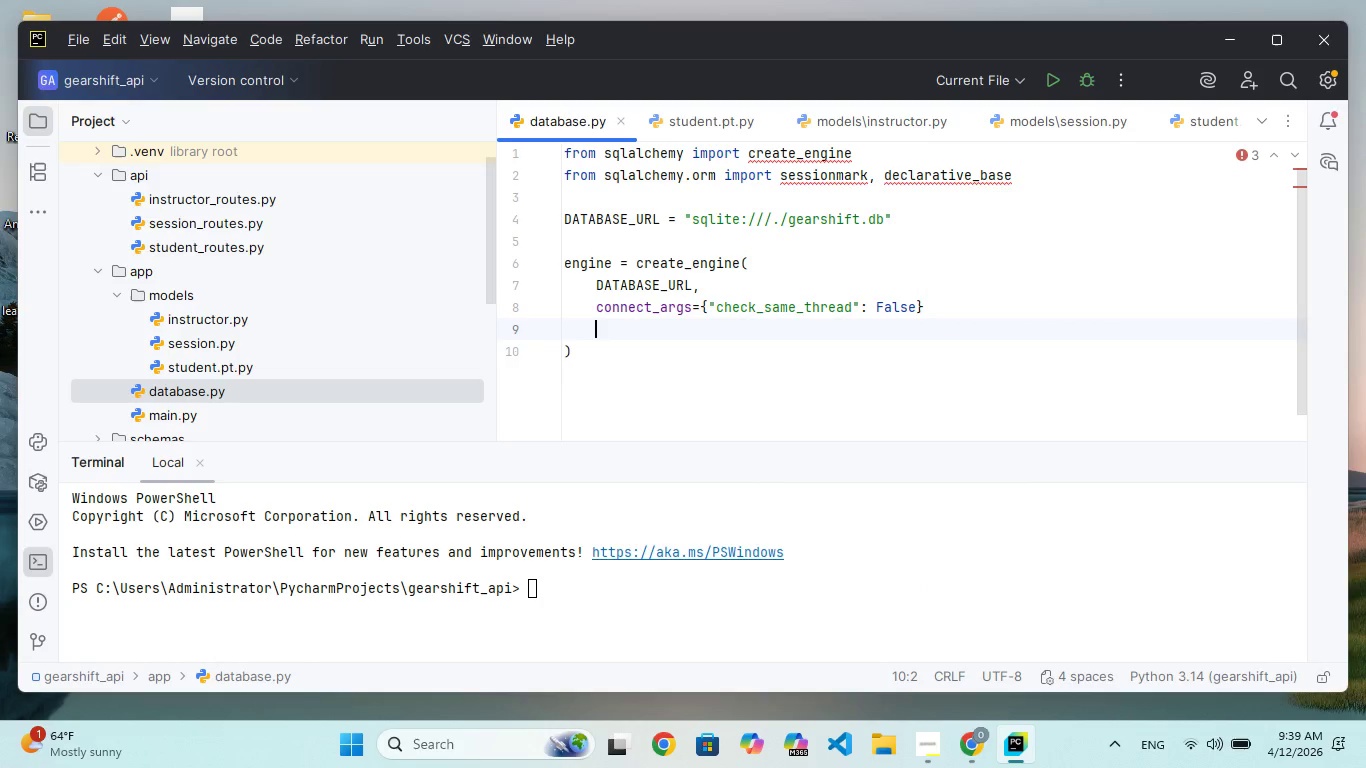 
key(ArrowUp)
 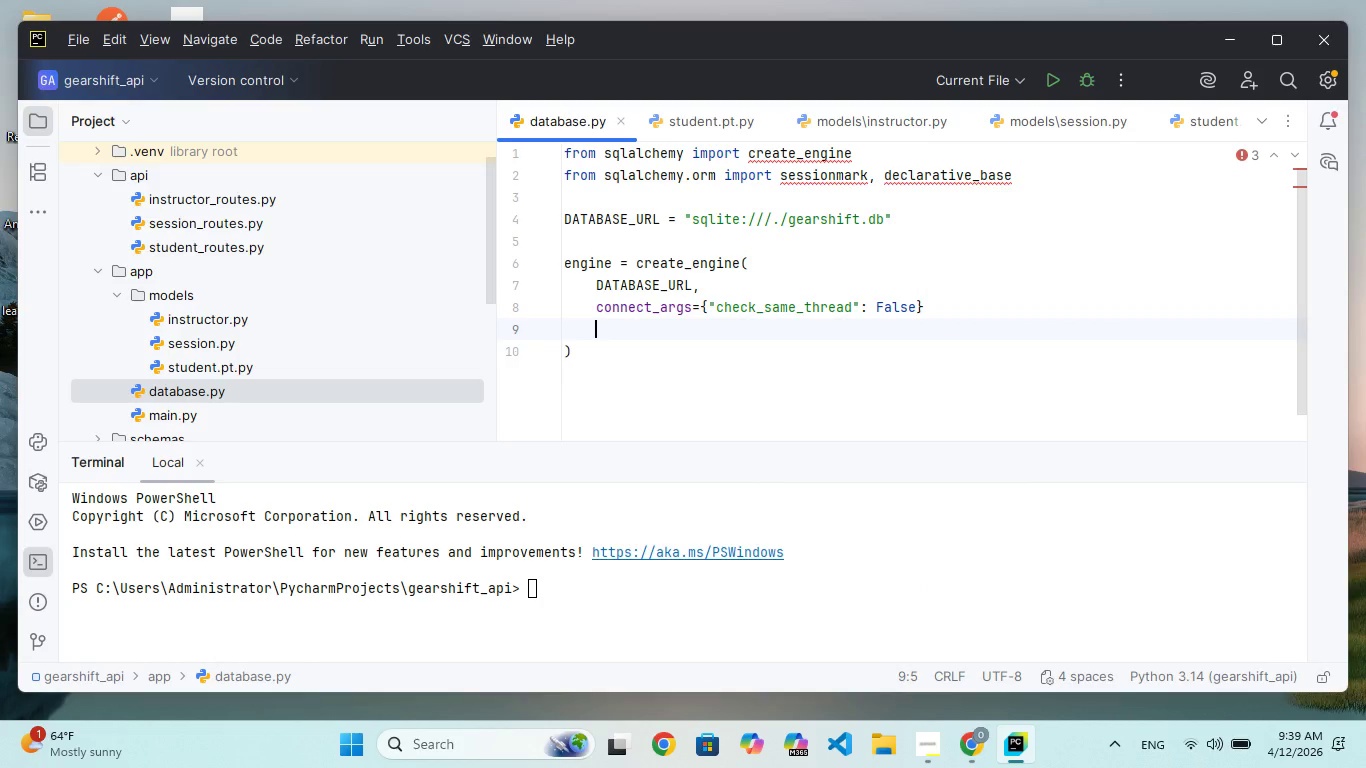 
key(Backspace)
 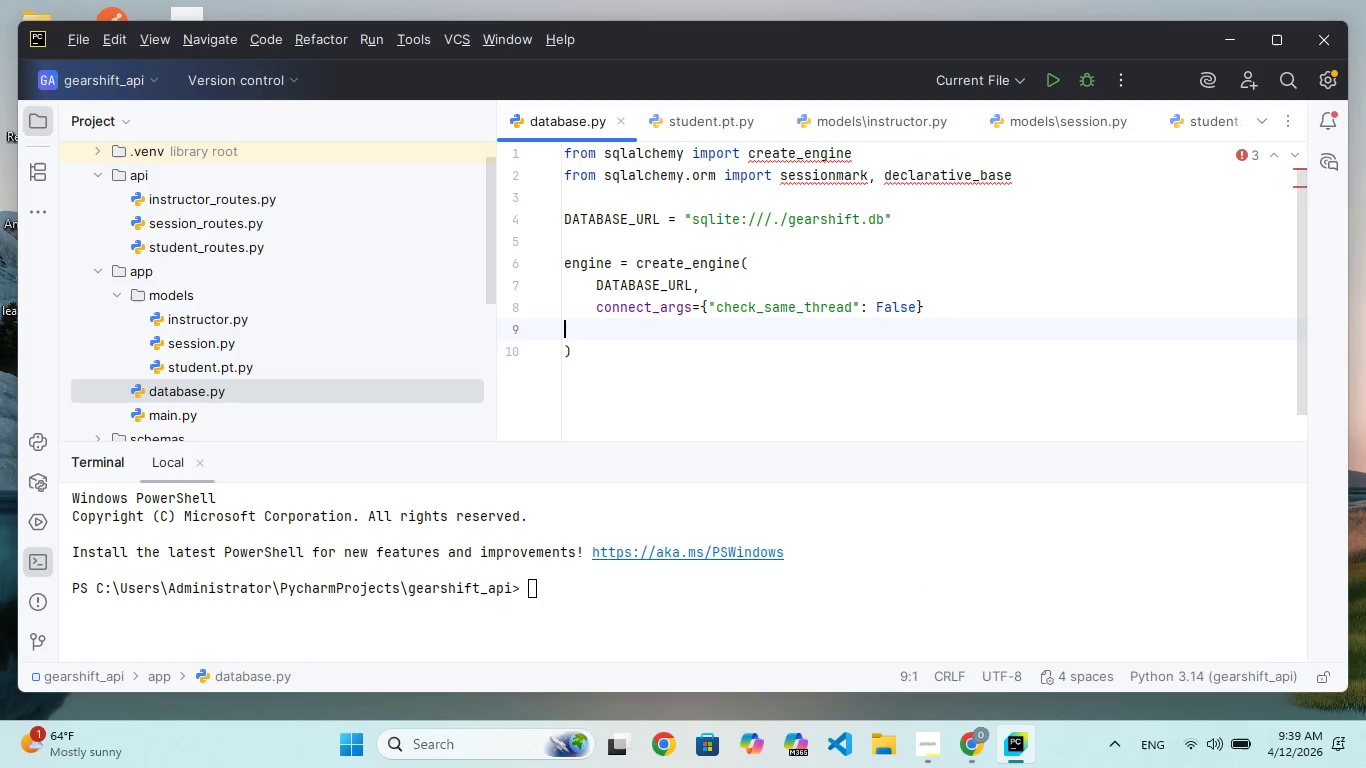 
key(Backspace)
 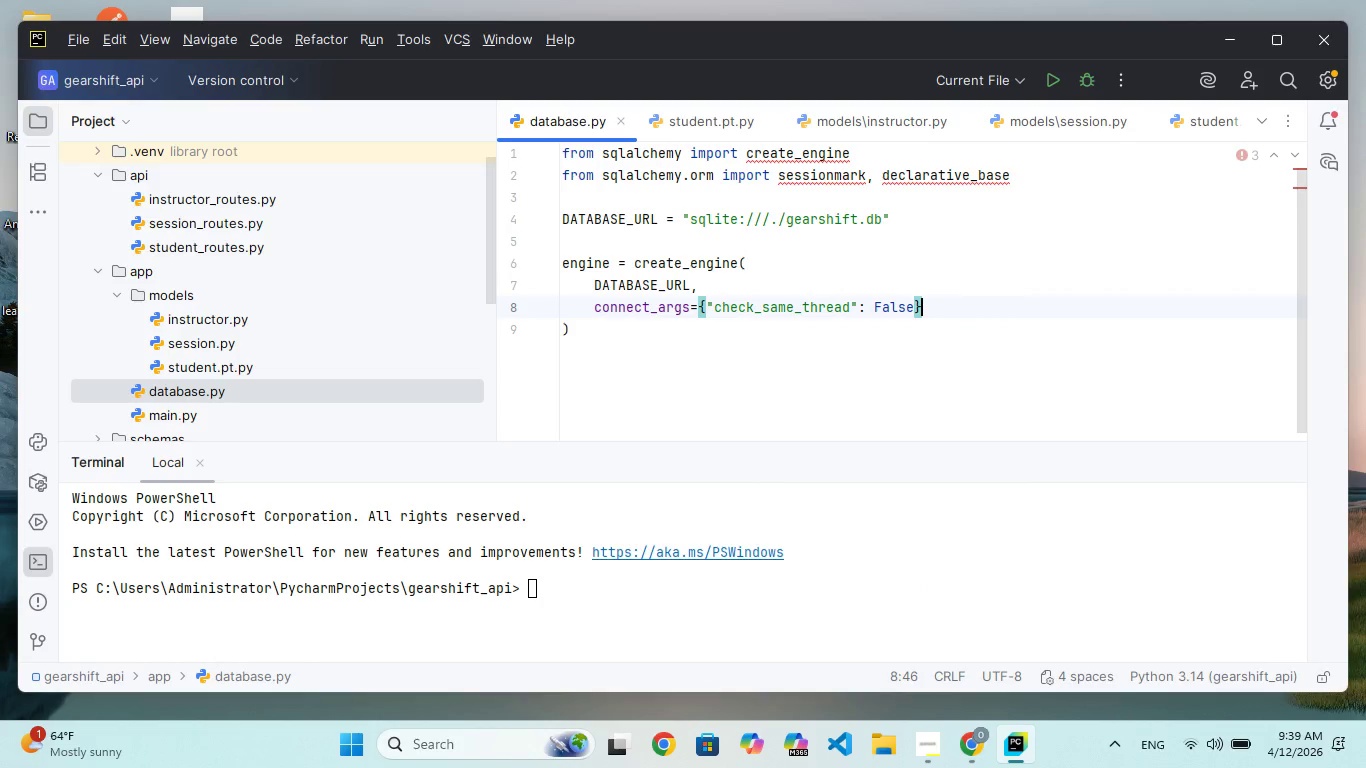 
key(ArrowDown)
 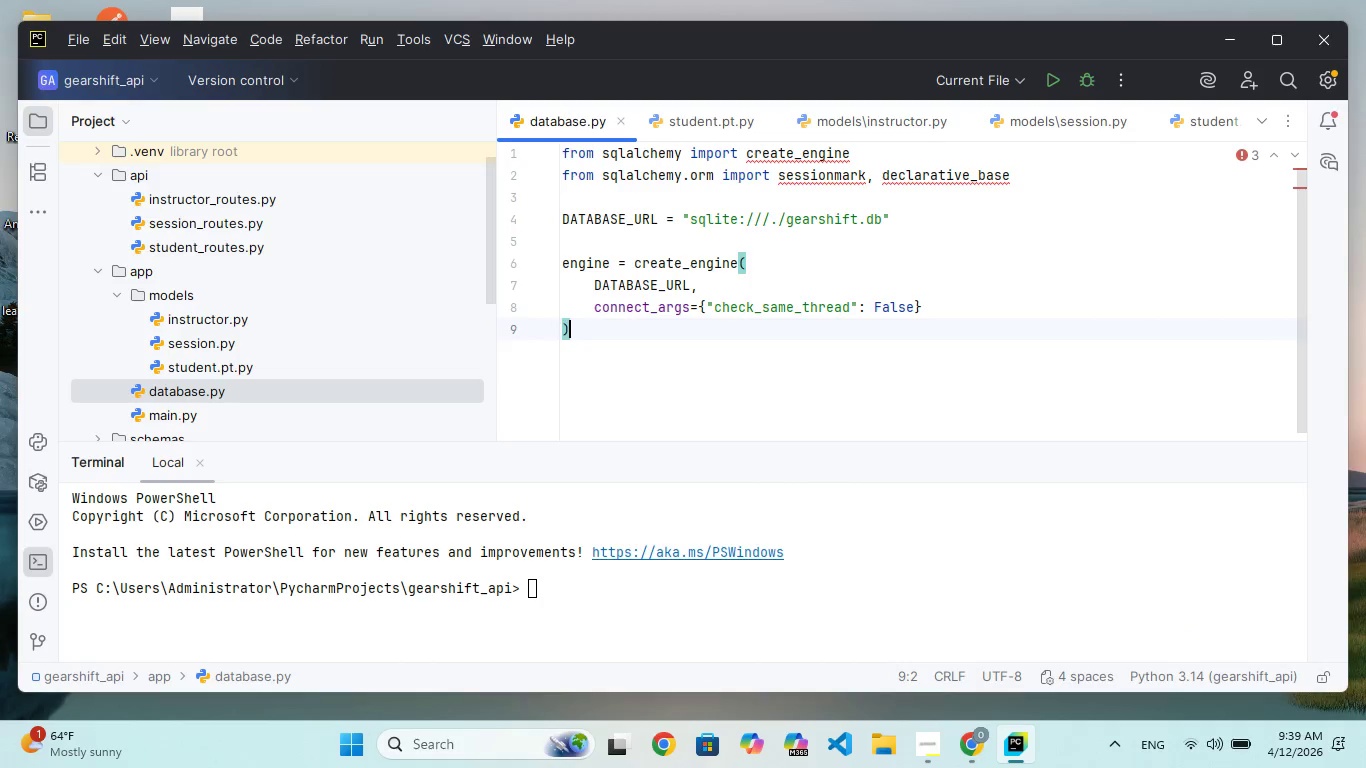 
key(Enter)
 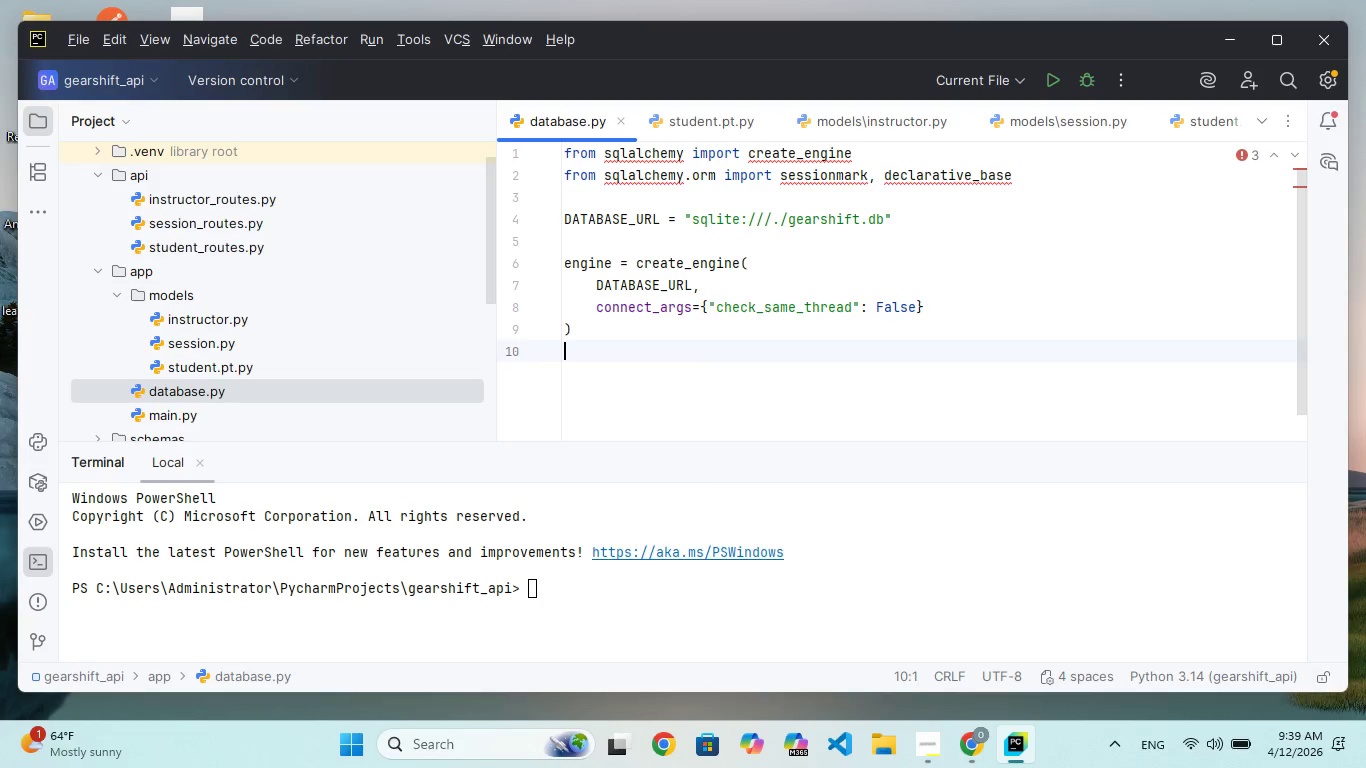 
key(Enter)
 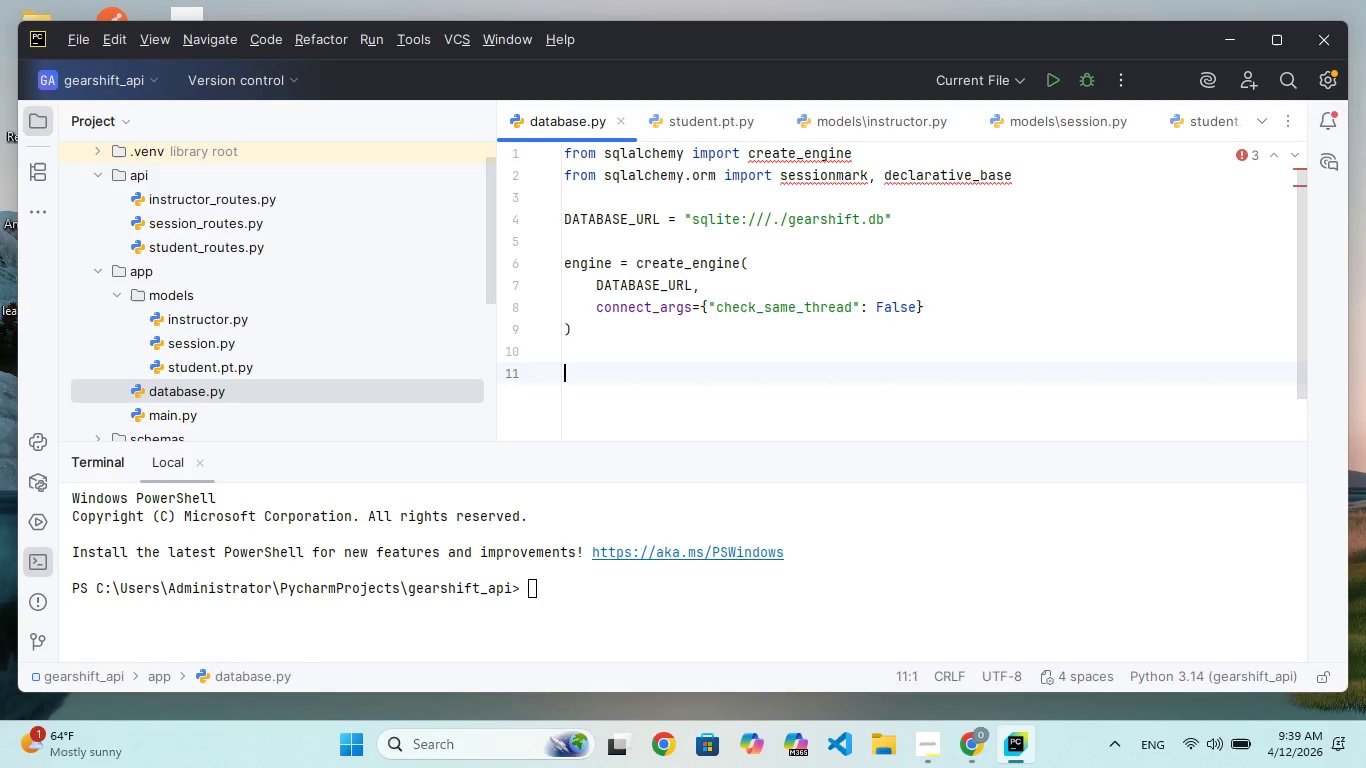 
type(SessionLocal = session)
 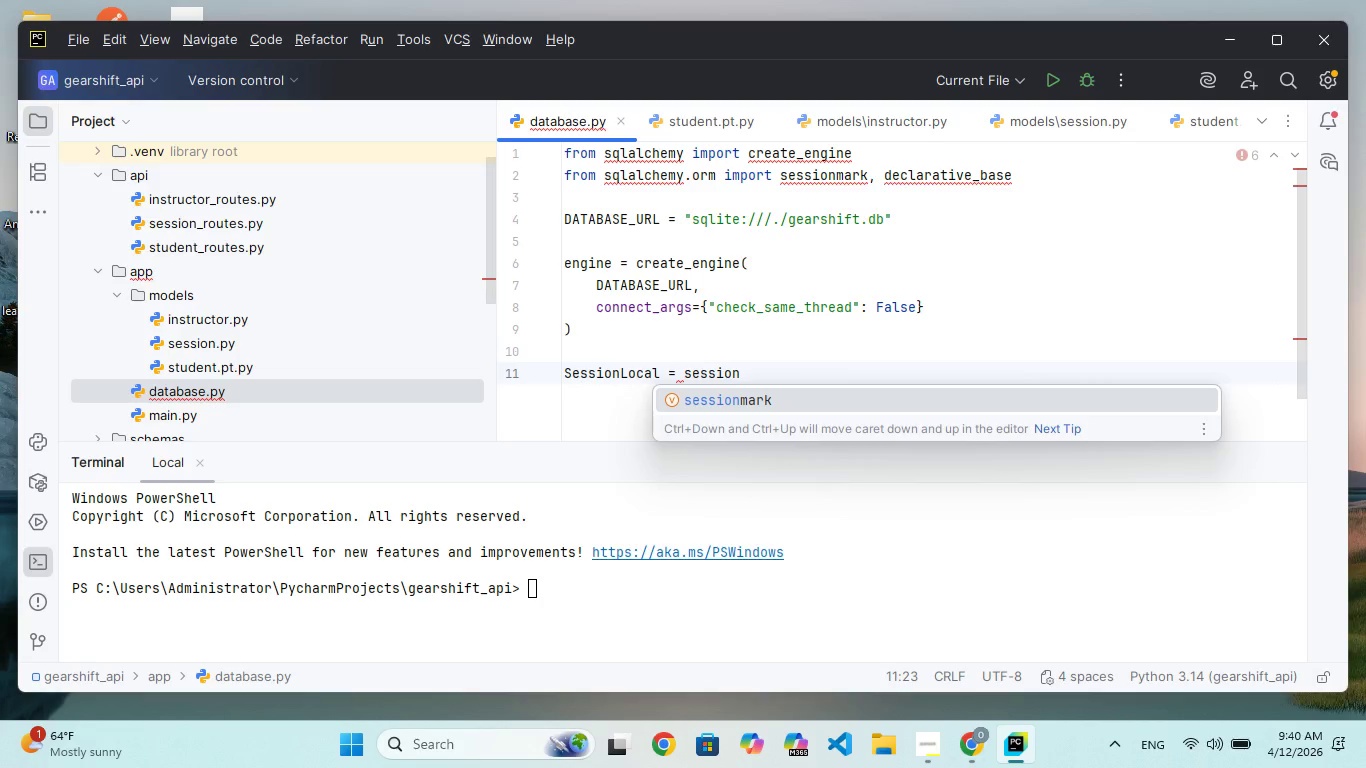 
key(Enter)
 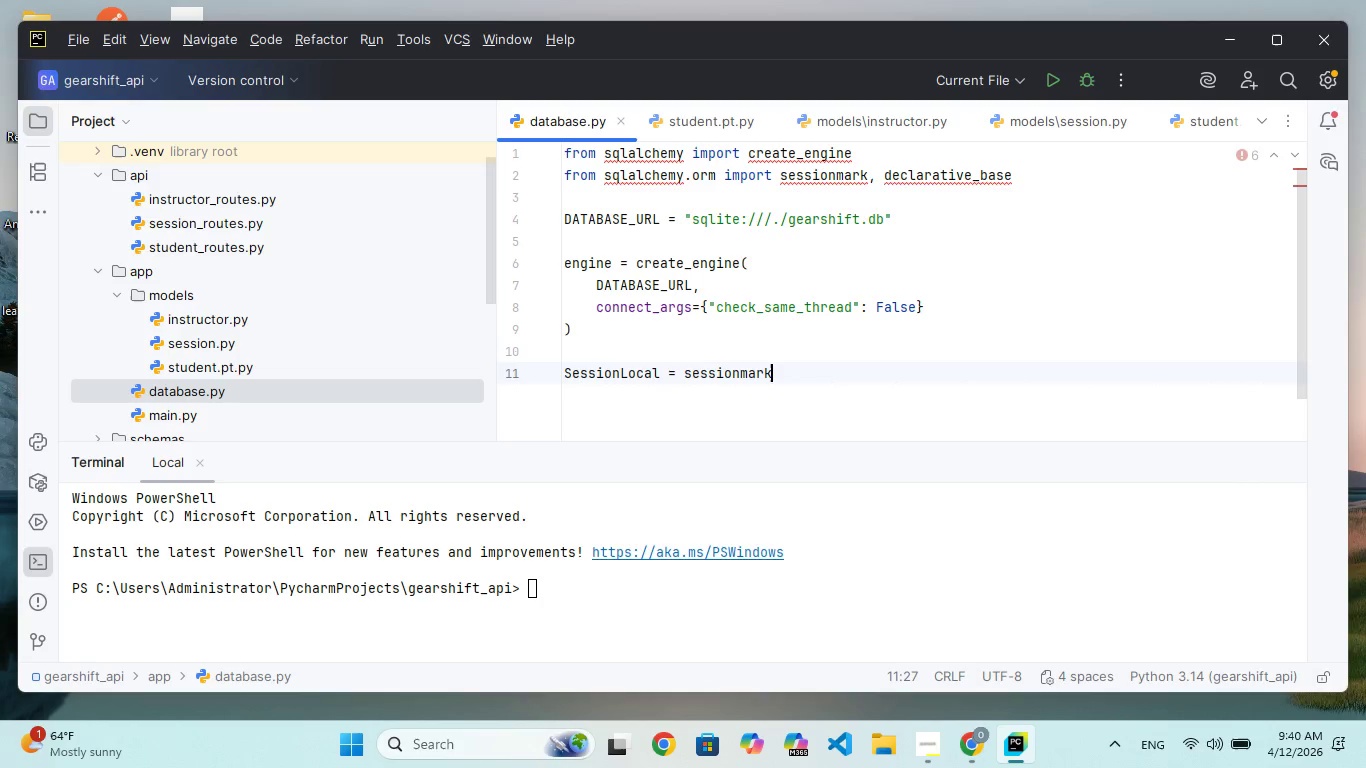 
type((bind=engine)
 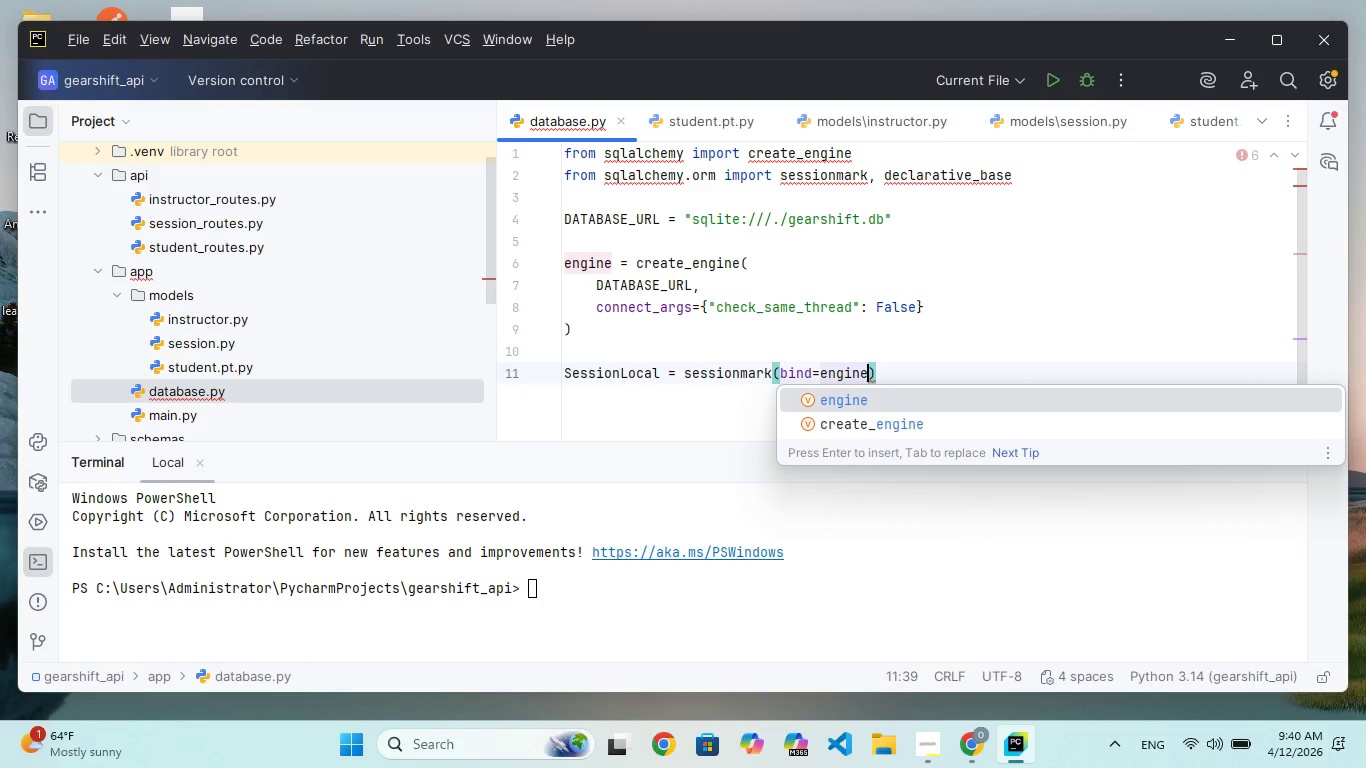 
key(Enter)
 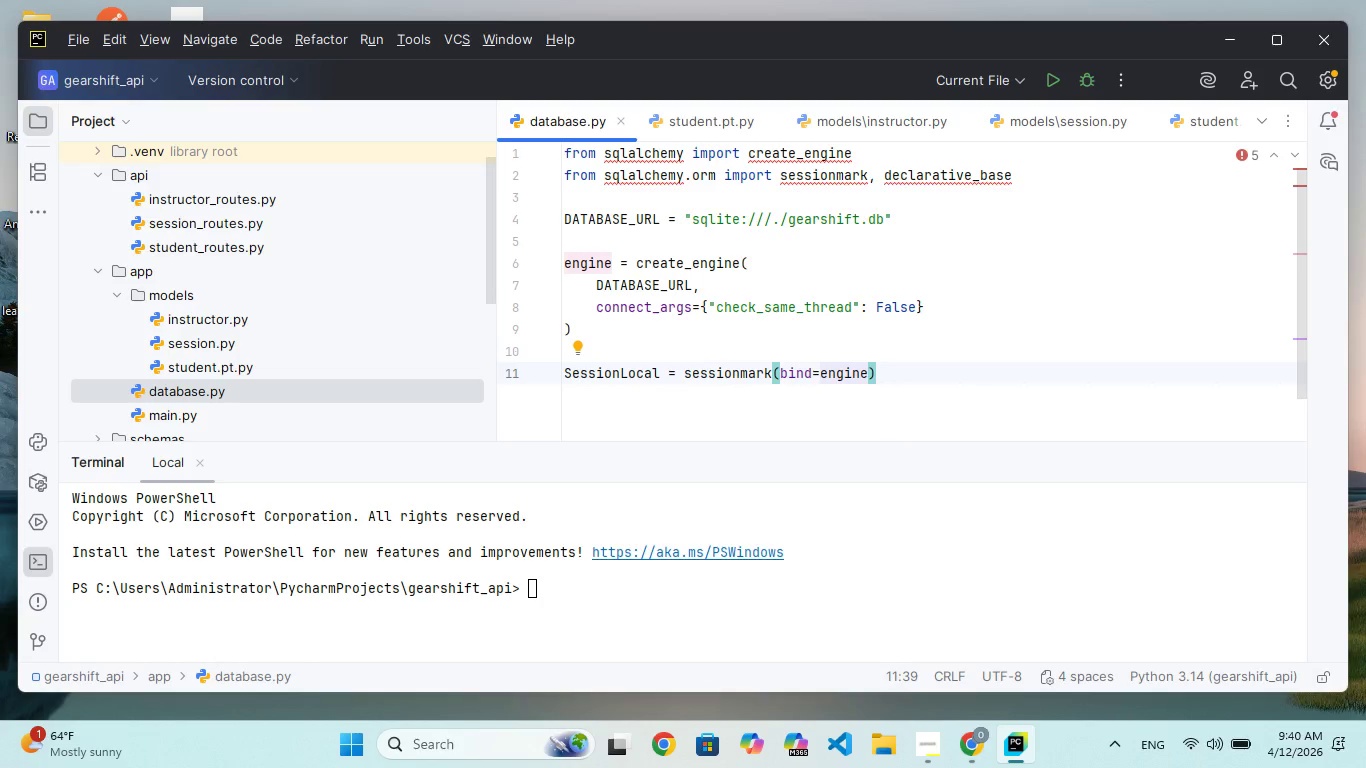 
type(, uo)
 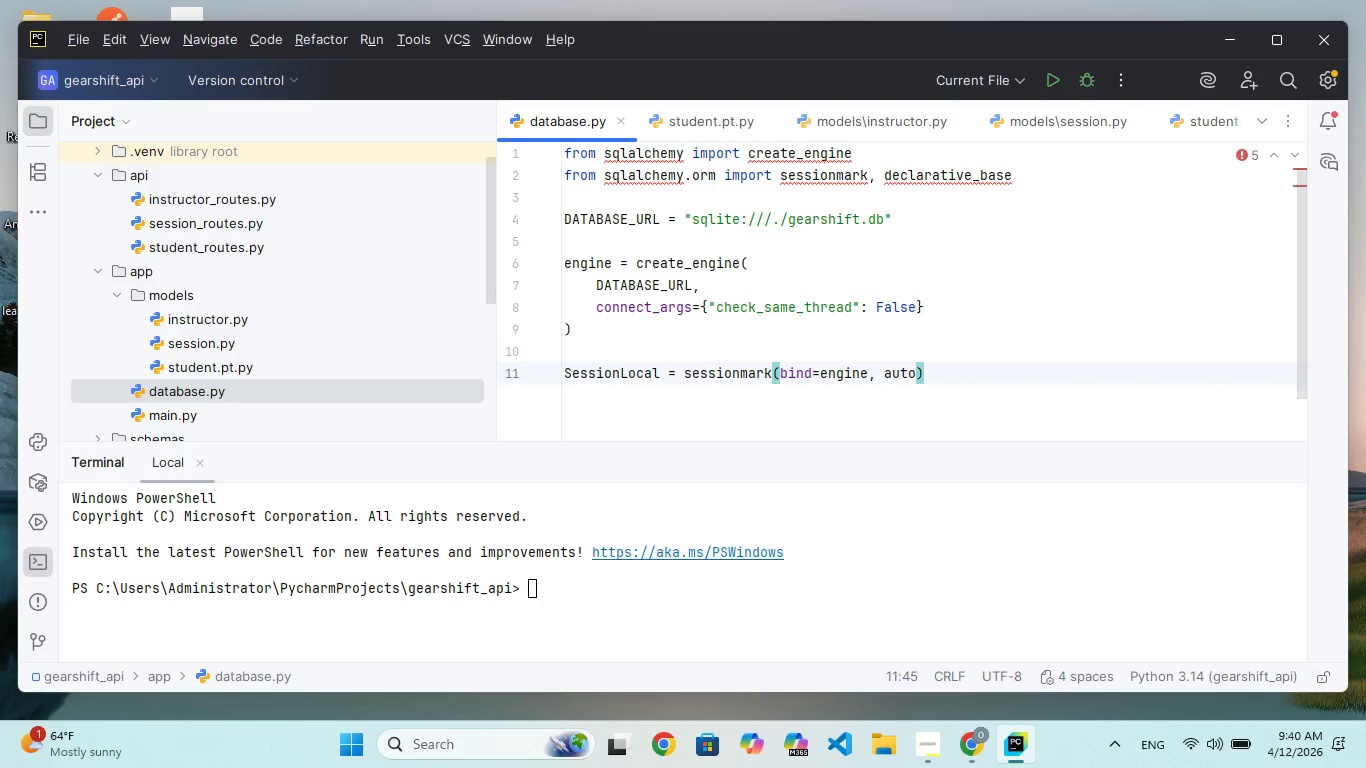 
hold_key(key=A, duration=0.53)
 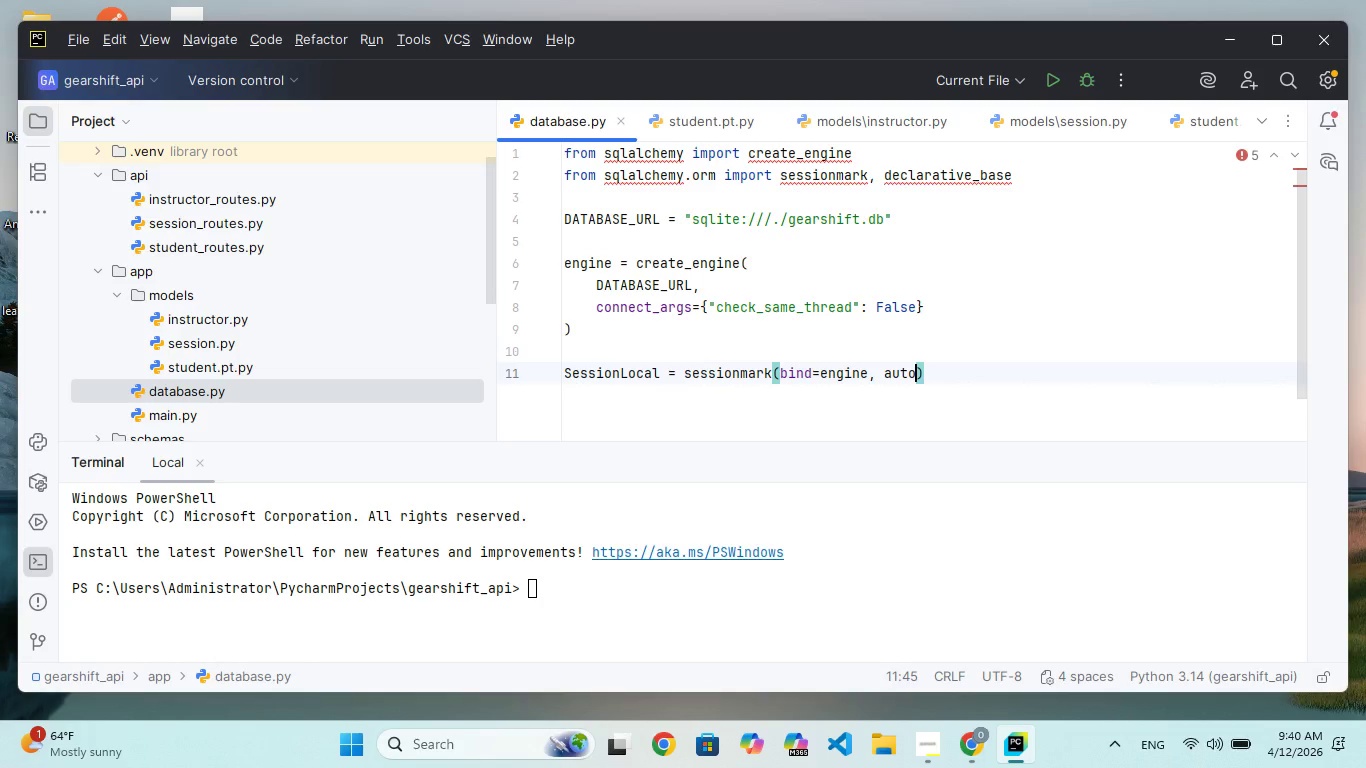 
hold_key(key=T, duration=0.39)
 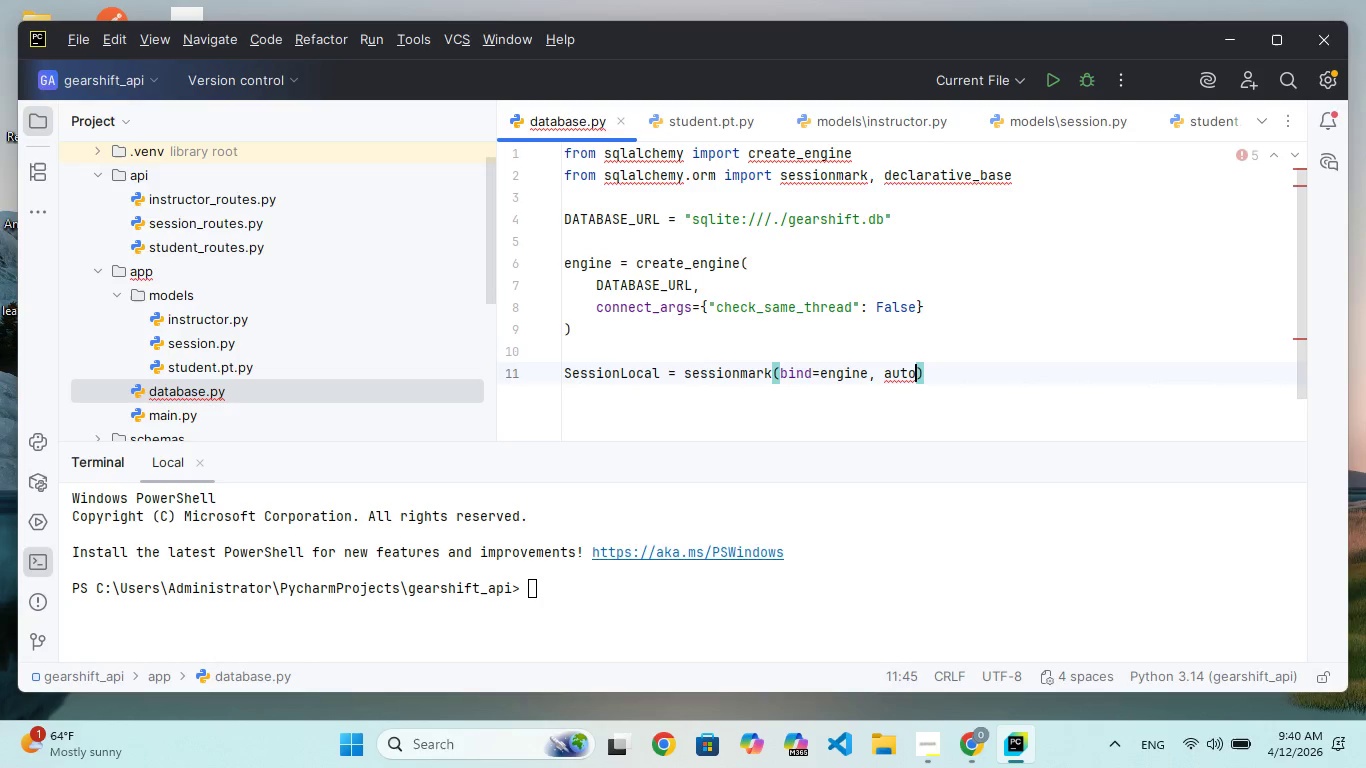 
type(flush=Fale, utocommit=Fale)
 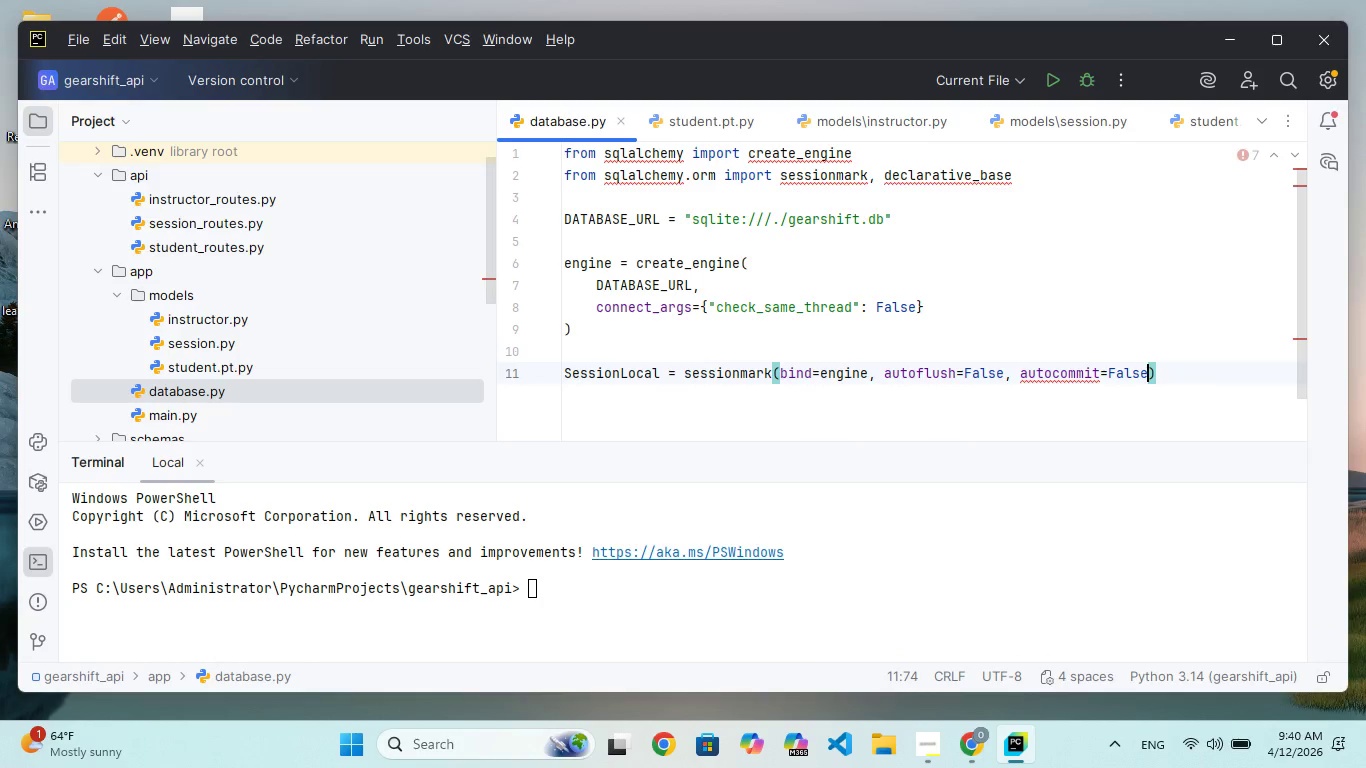 
hold_key(key=S, duration=0.34)
 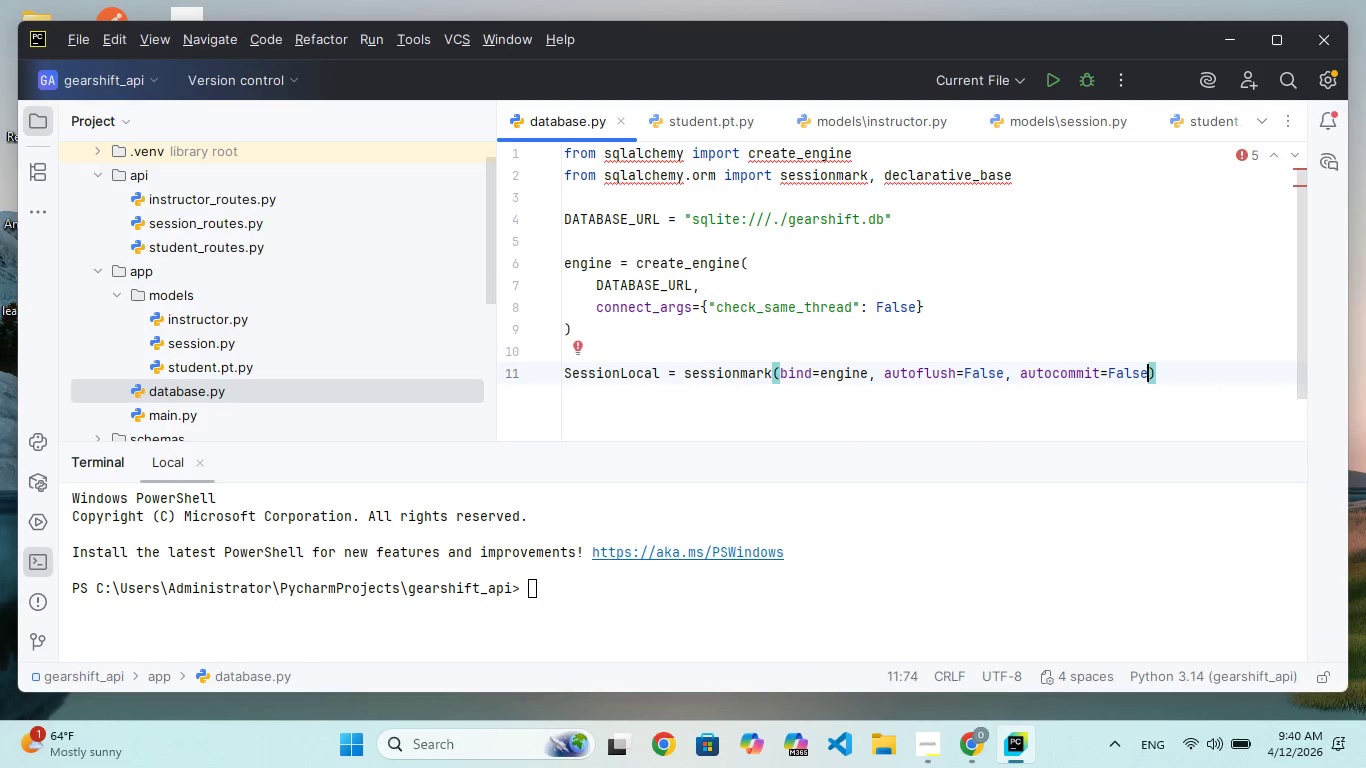 
key(ArrowRight)
 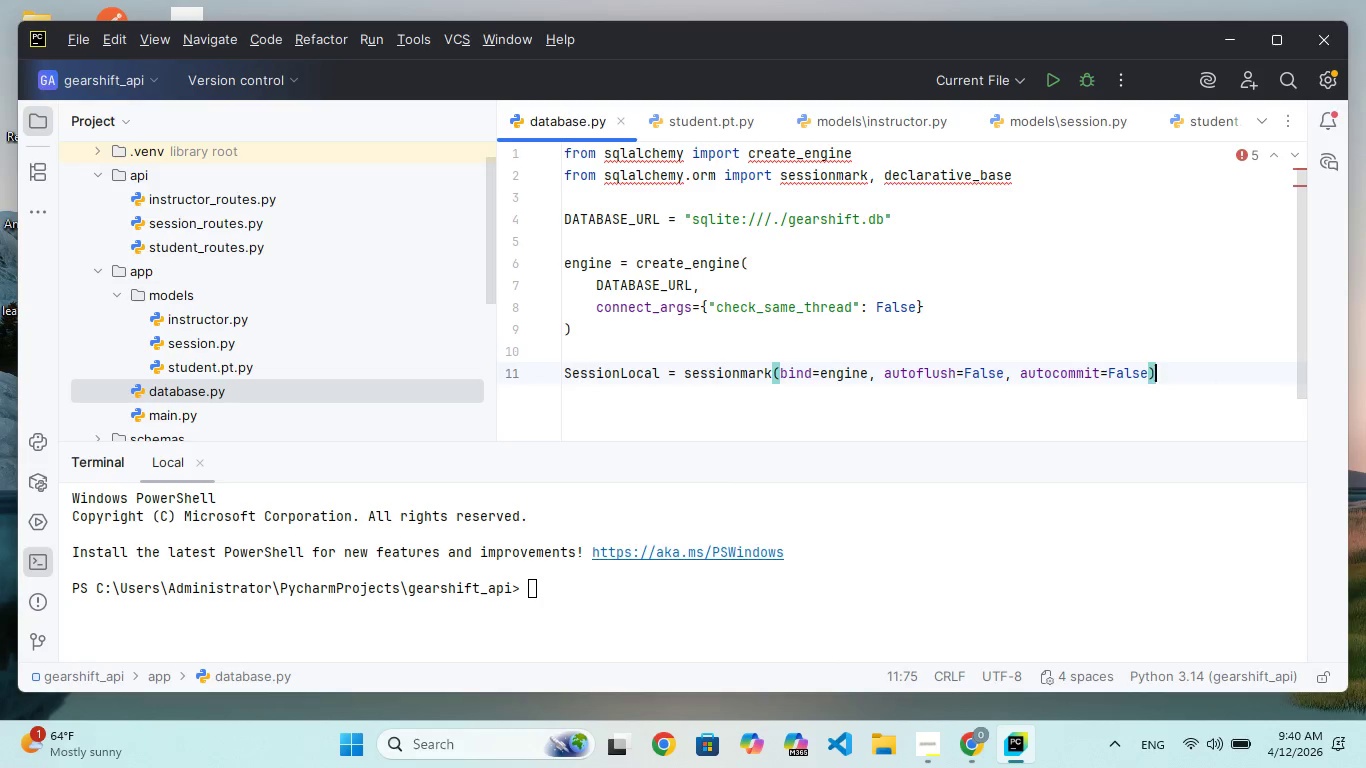 
key(Enter)
 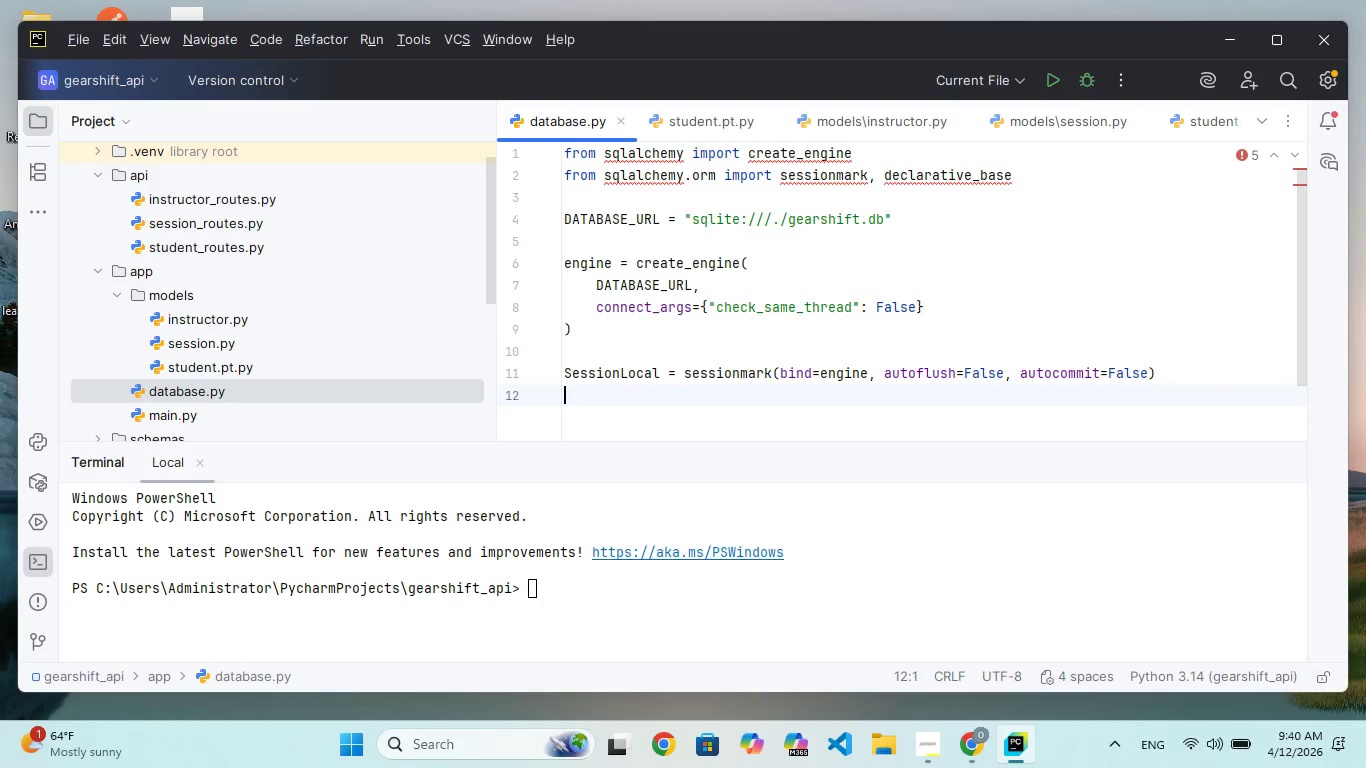 
type(Base = declarative_bae)
 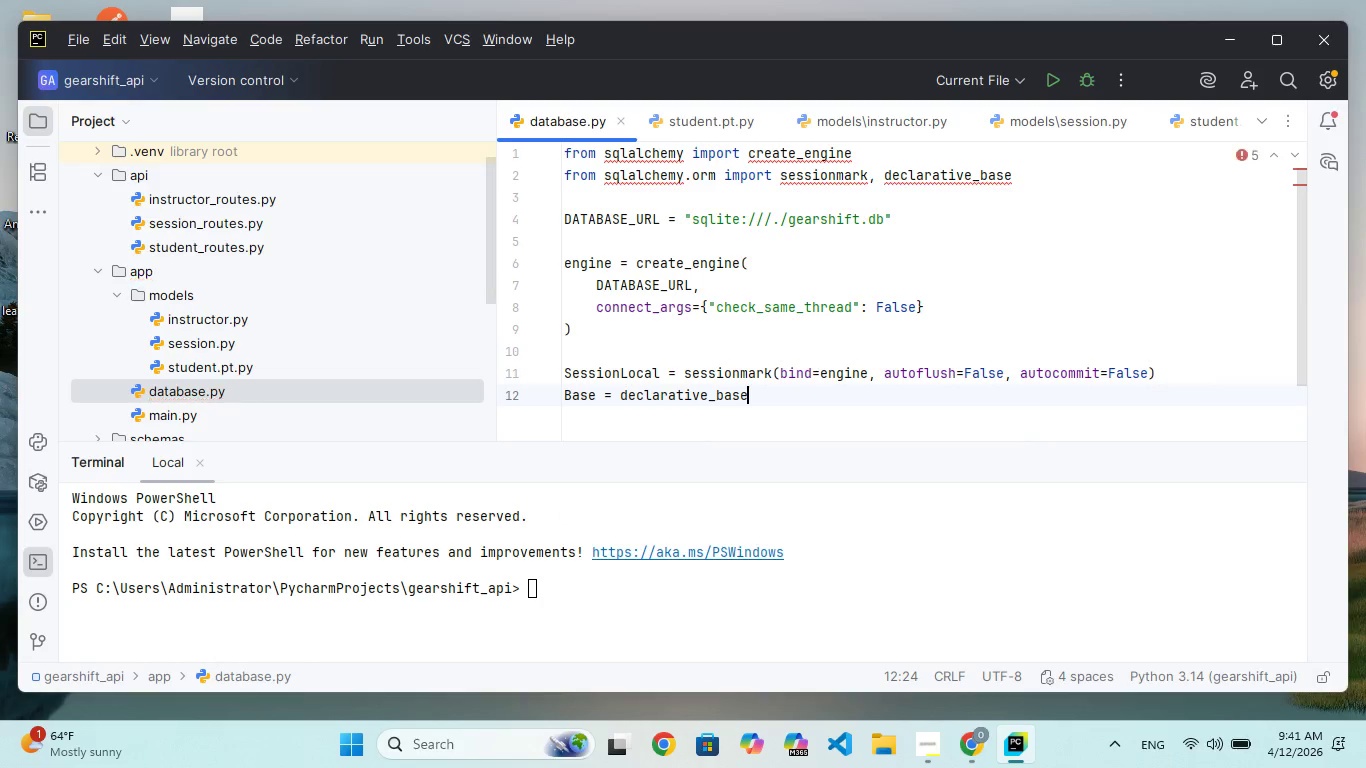 
 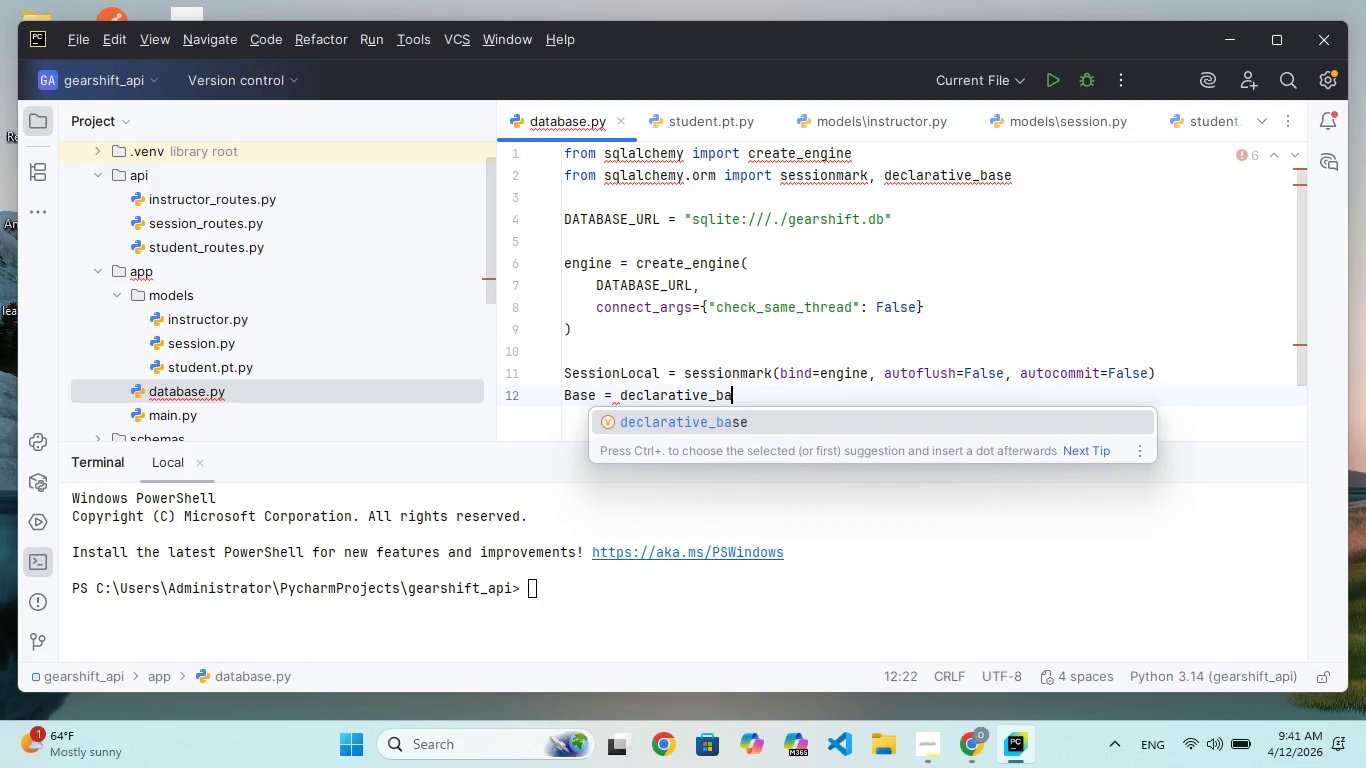 
hold_key(key=S, duration=0.36)
 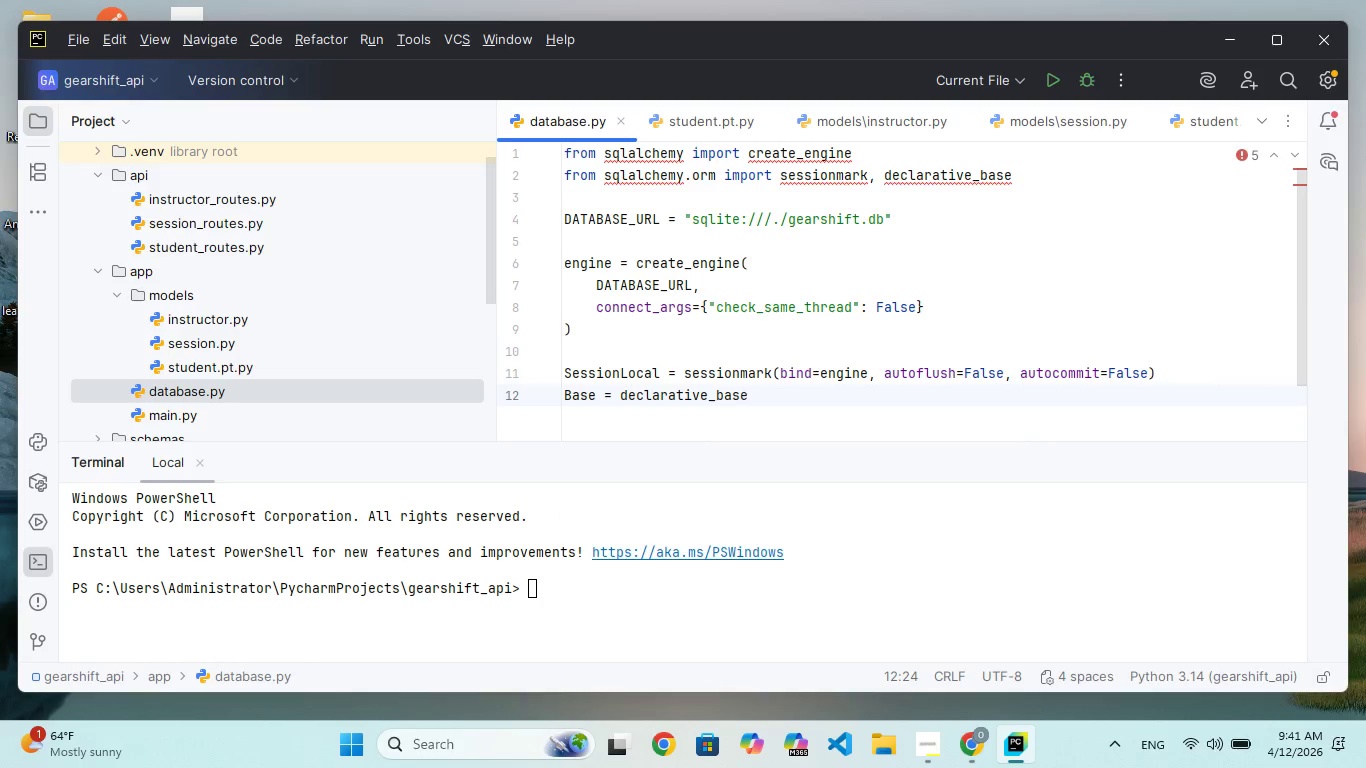 
key(Shift+9)
 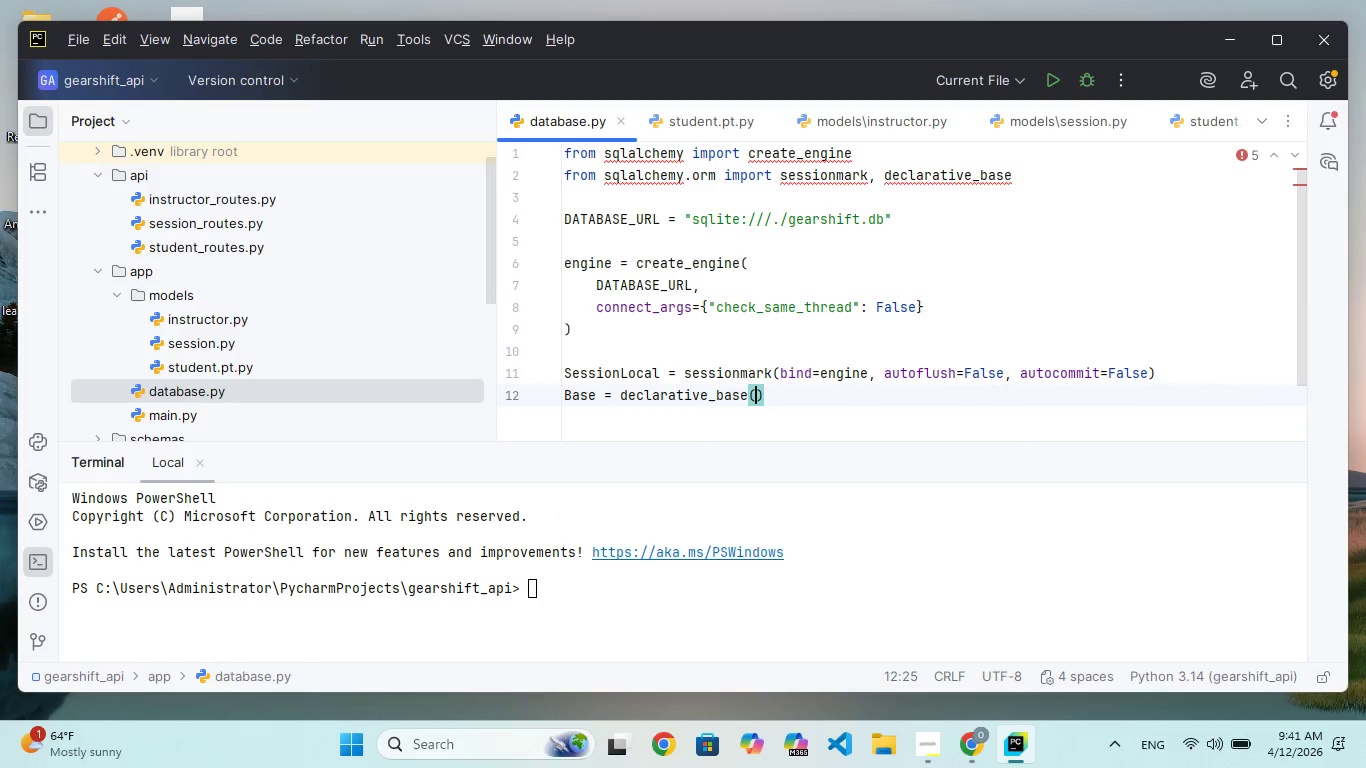 
key(ArrowRight)
 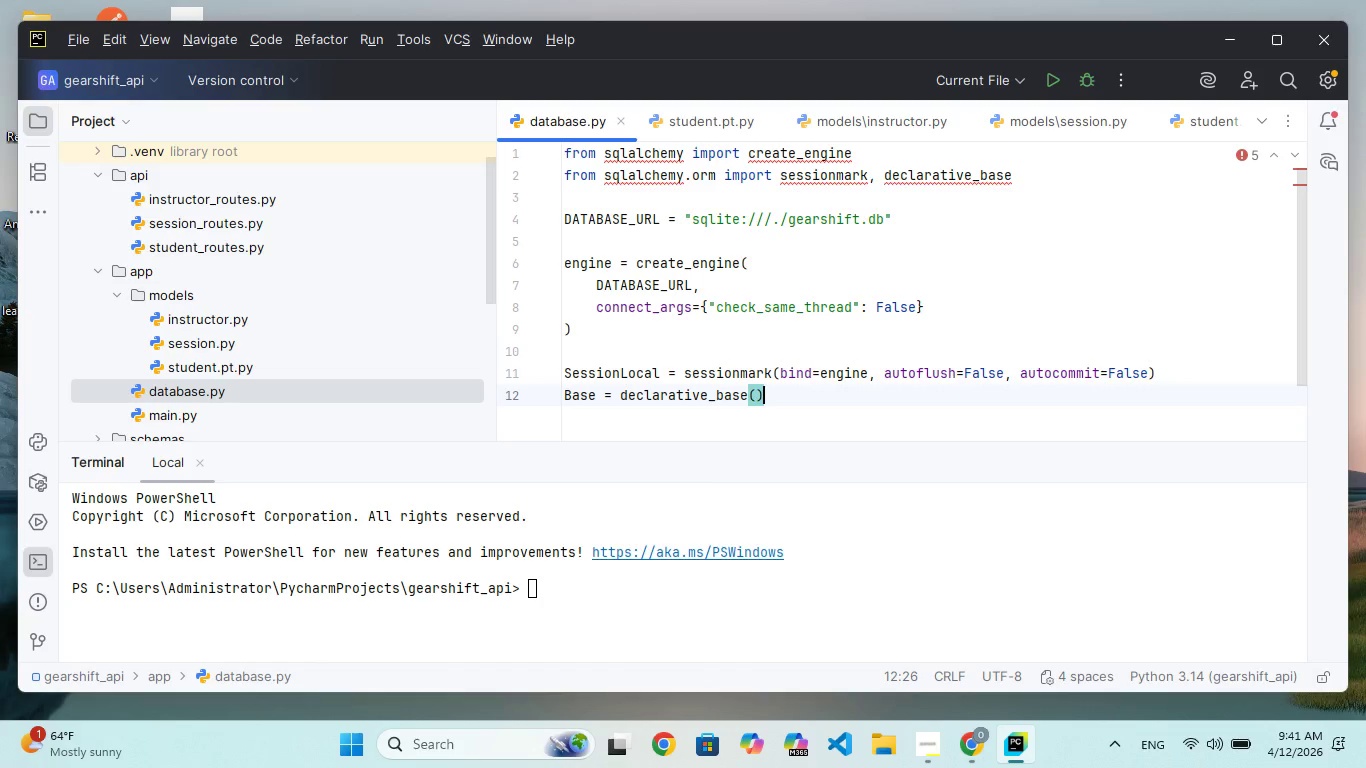 
key(Enter)
 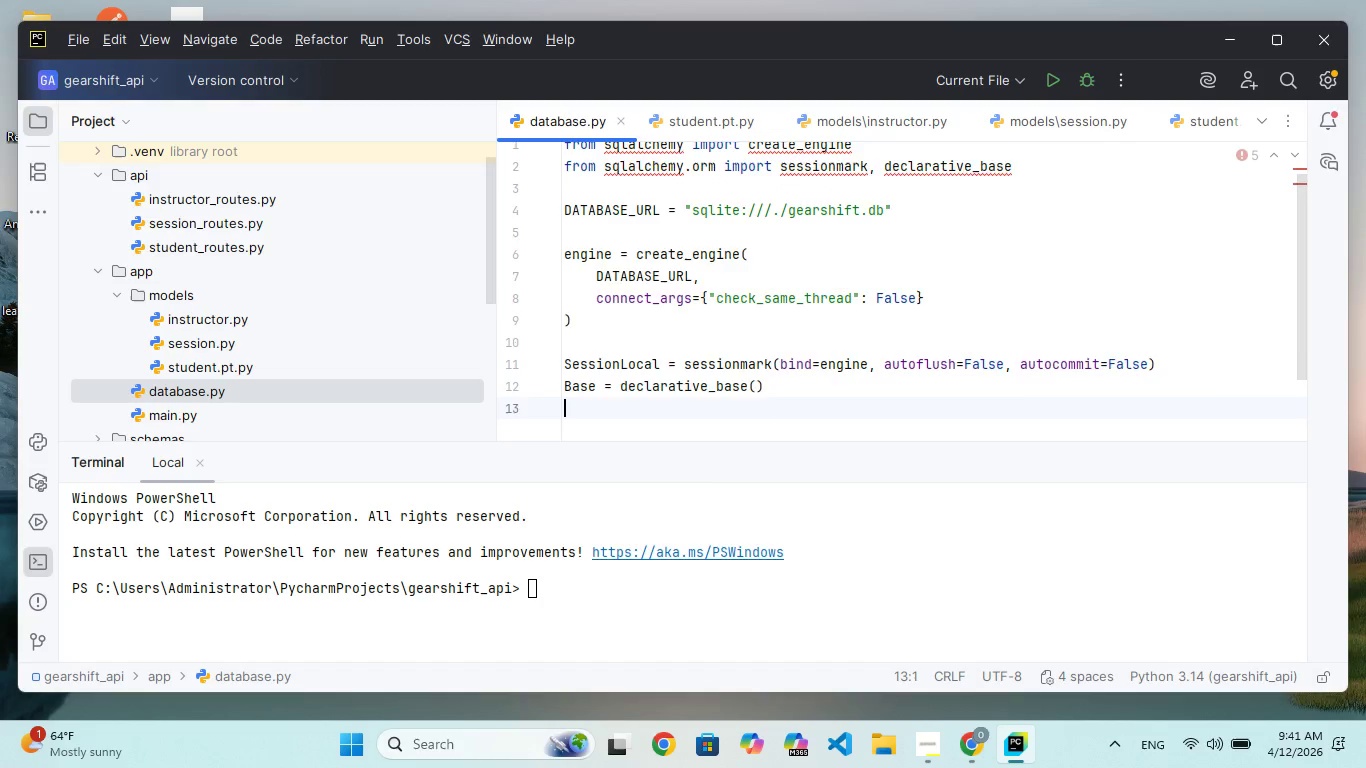 
key(Enter)
 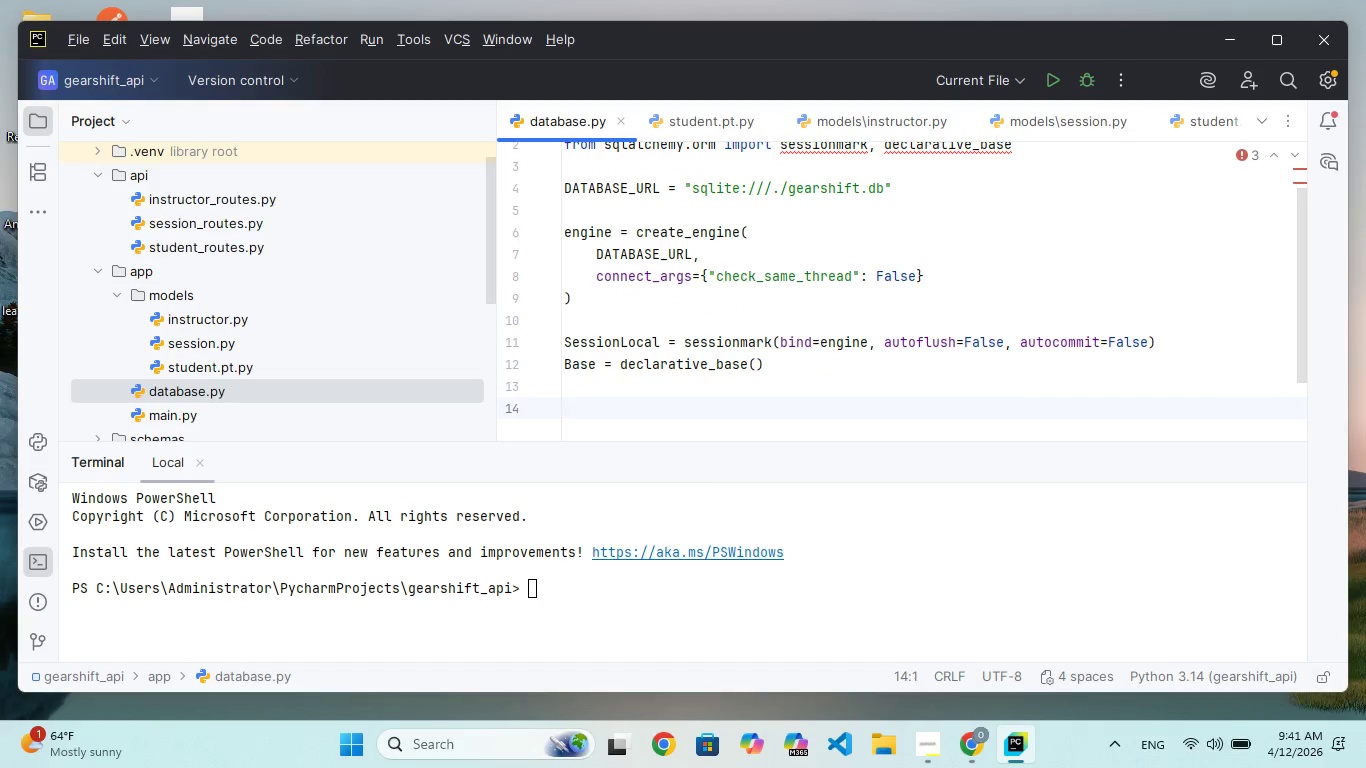 
key(ArrowUp)
 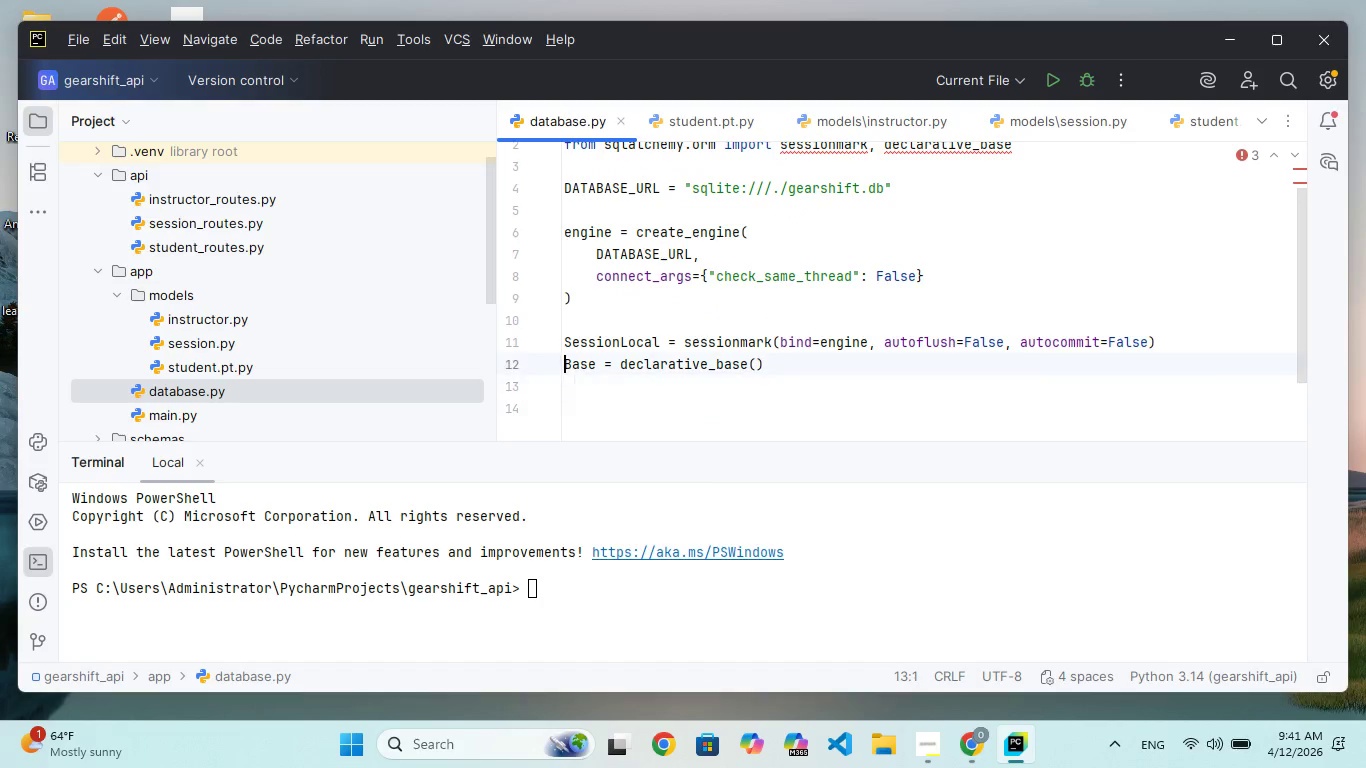 
key(ArrowUp)
 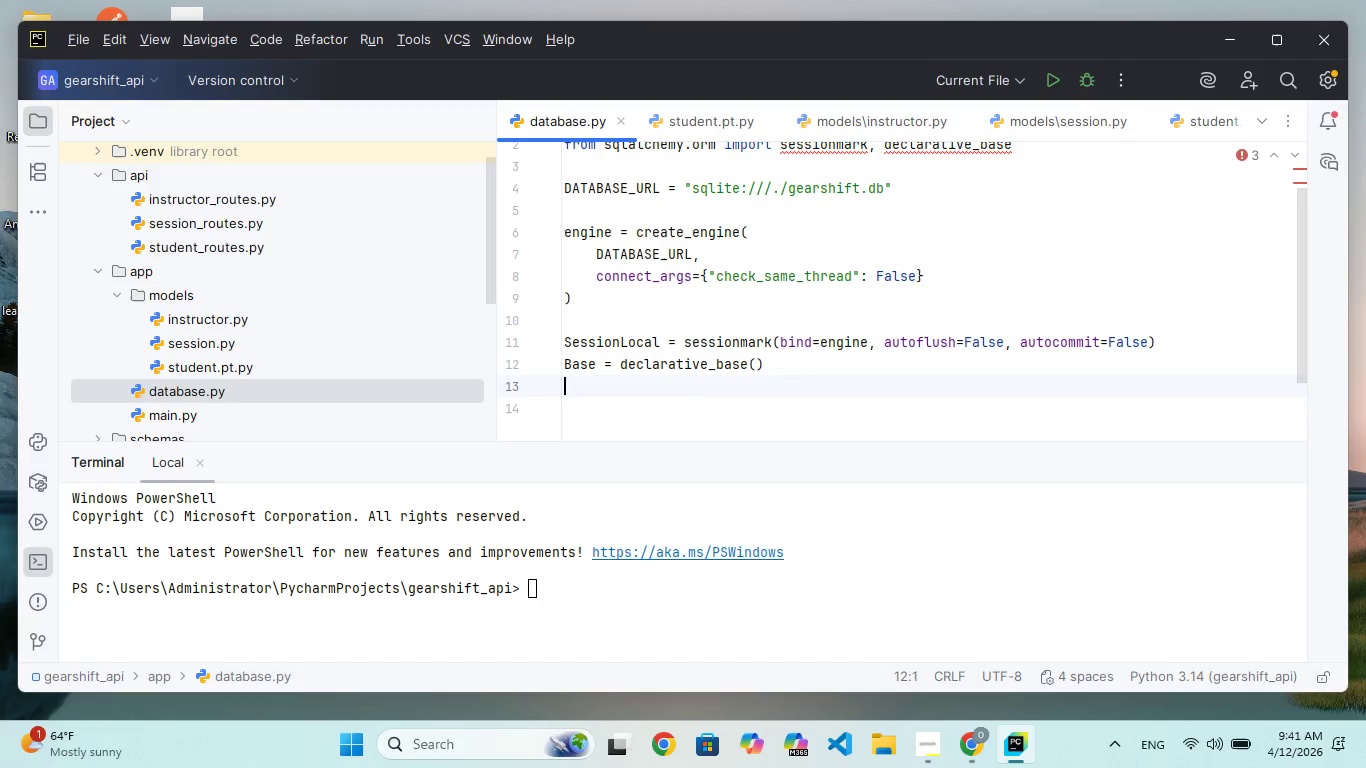 
key(ArrowDown)
 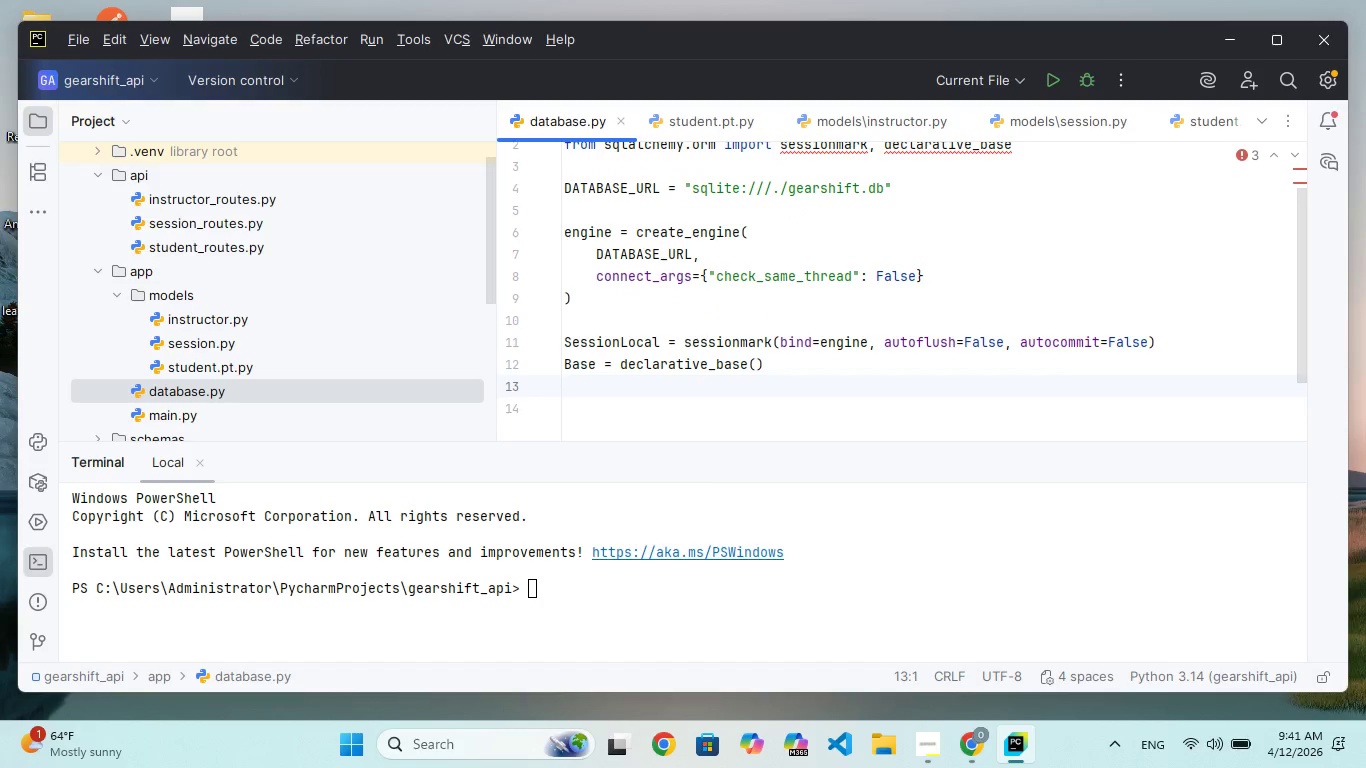 
key(Enter)
 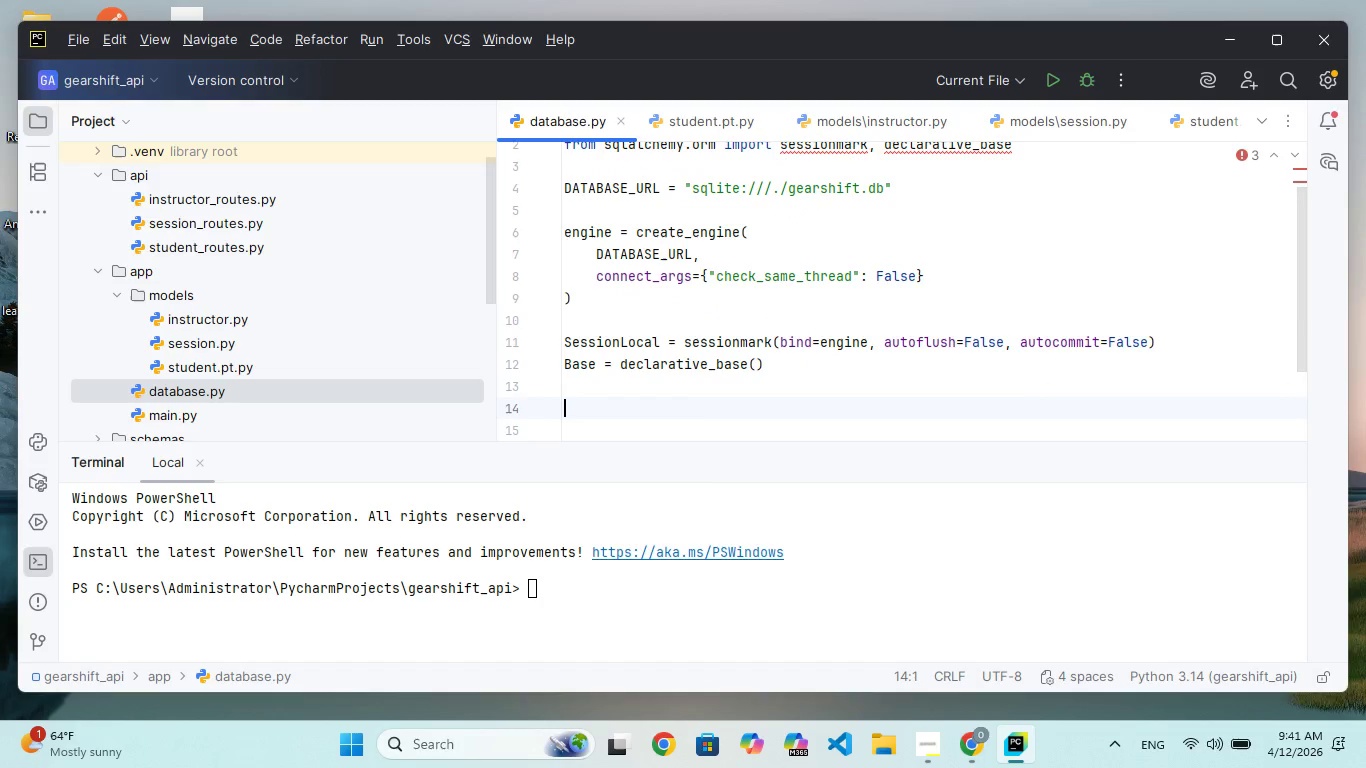 
key(Enter)
 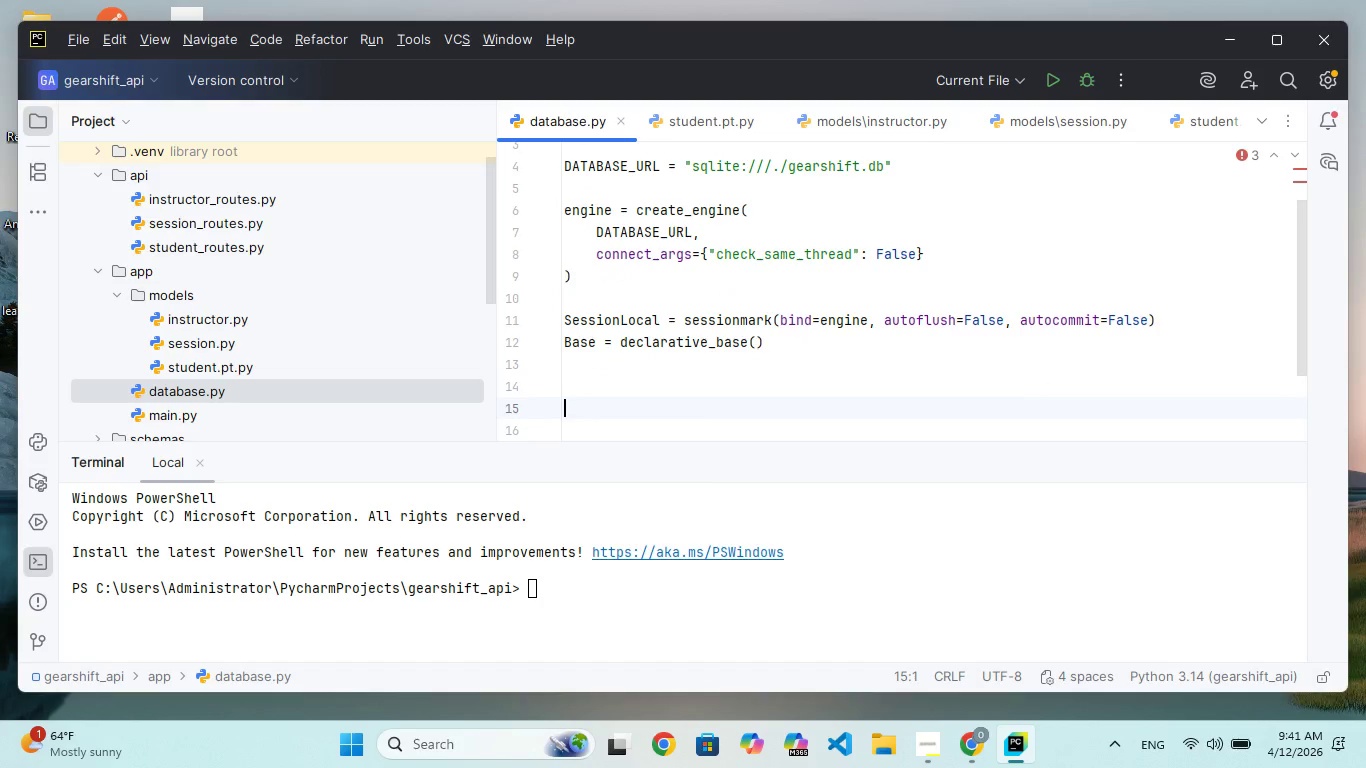 
type(def et_db()
 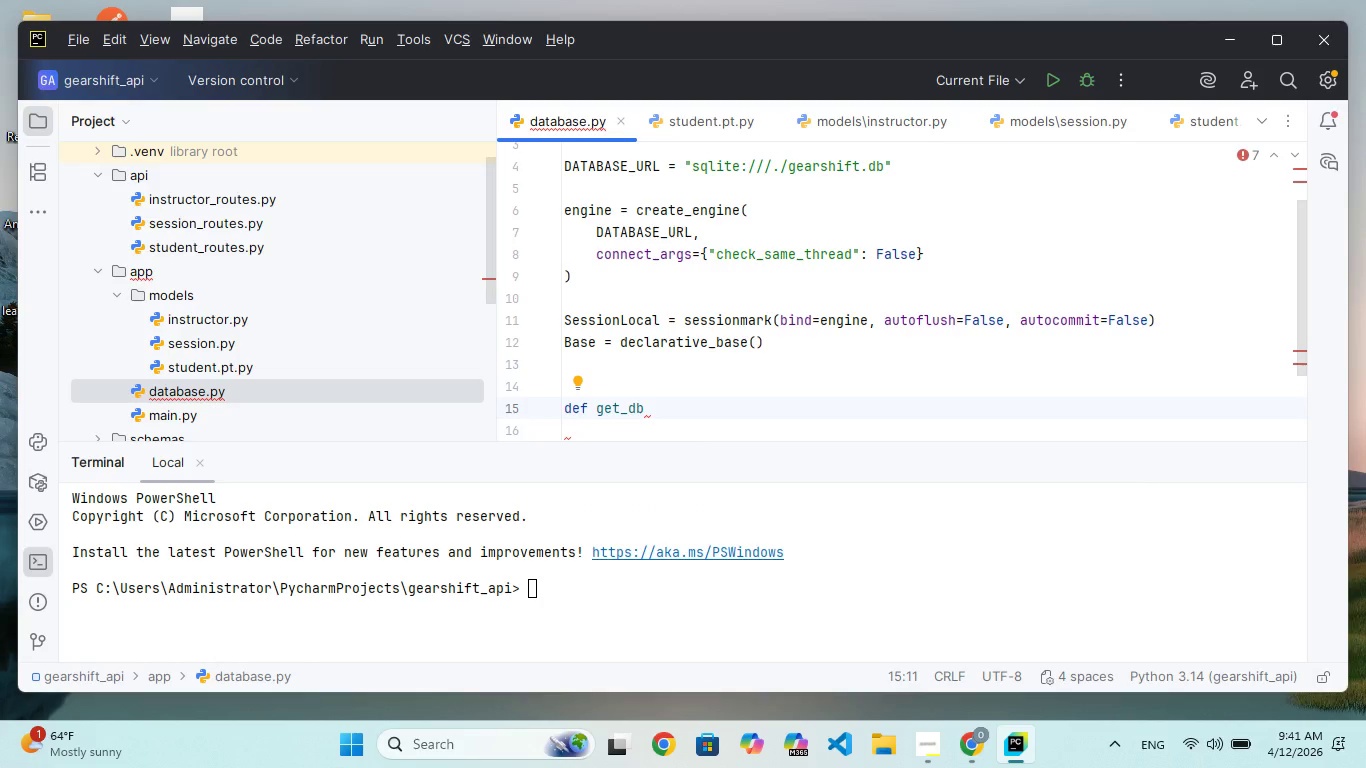 
hold_key(key=G, duration=0.34)
 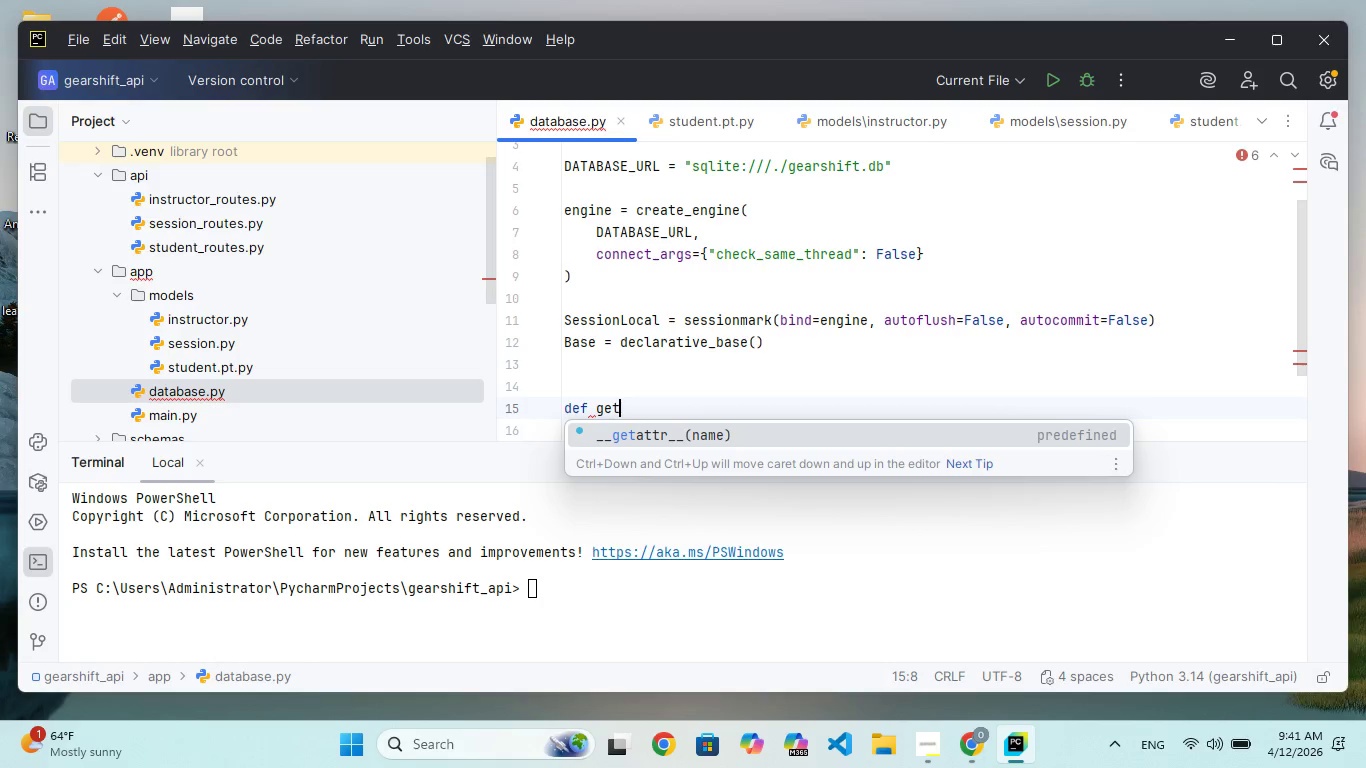 
wait(8.0)
 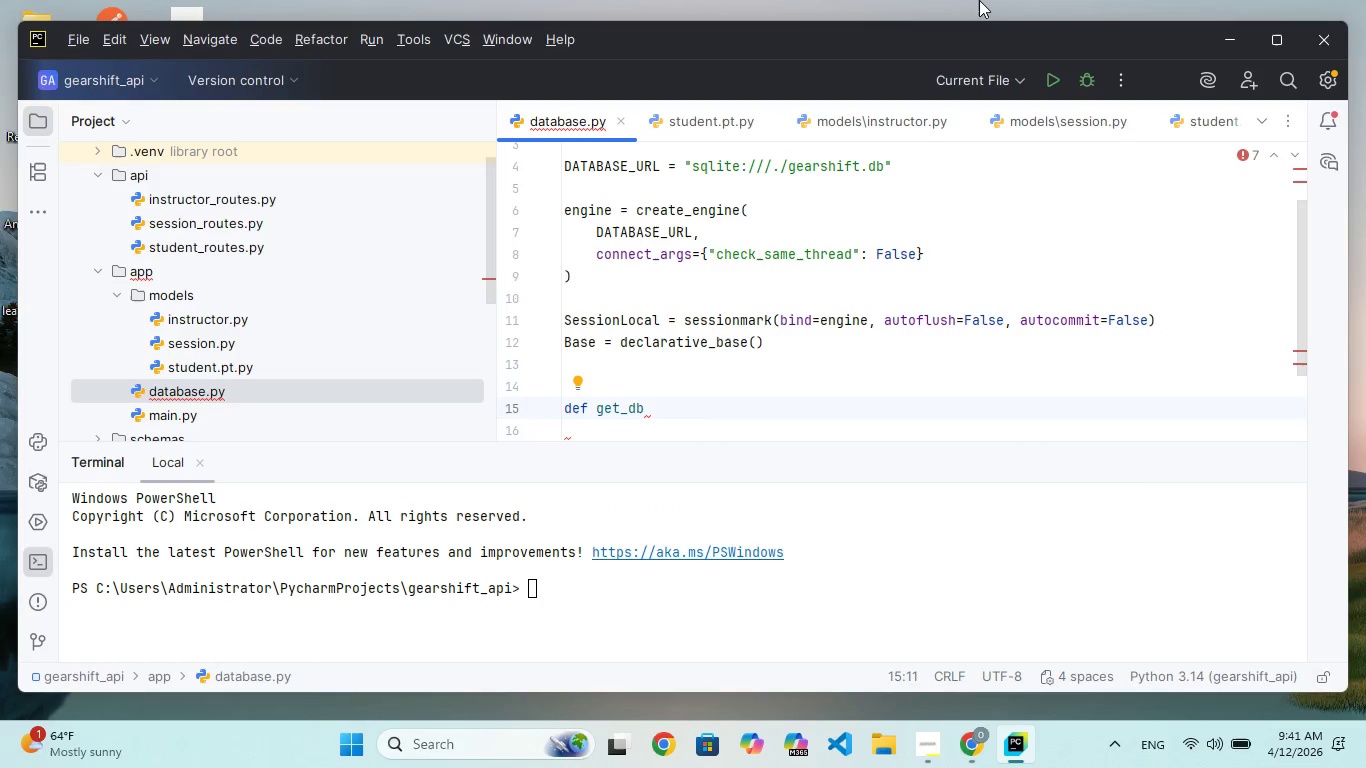 
key(ArrowRight)
 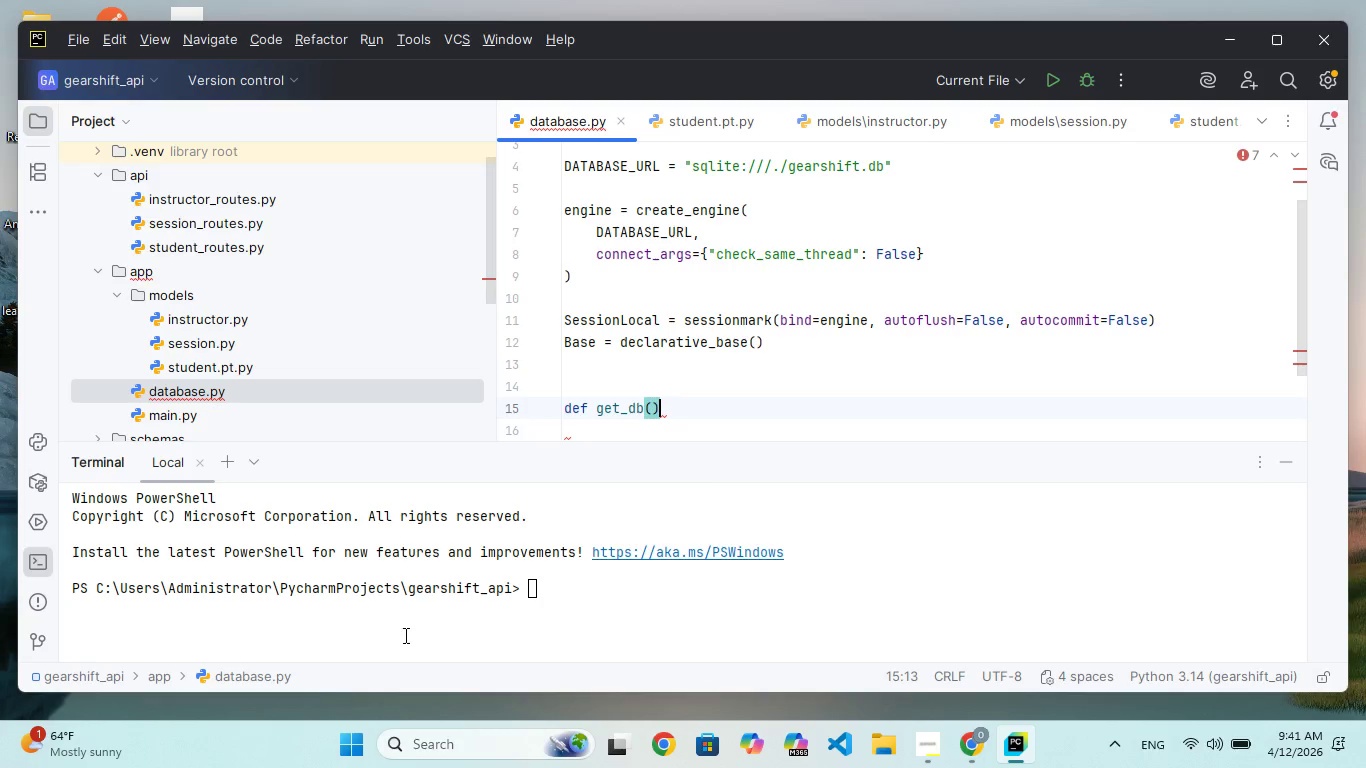 
key(Shift+Semicolon)
 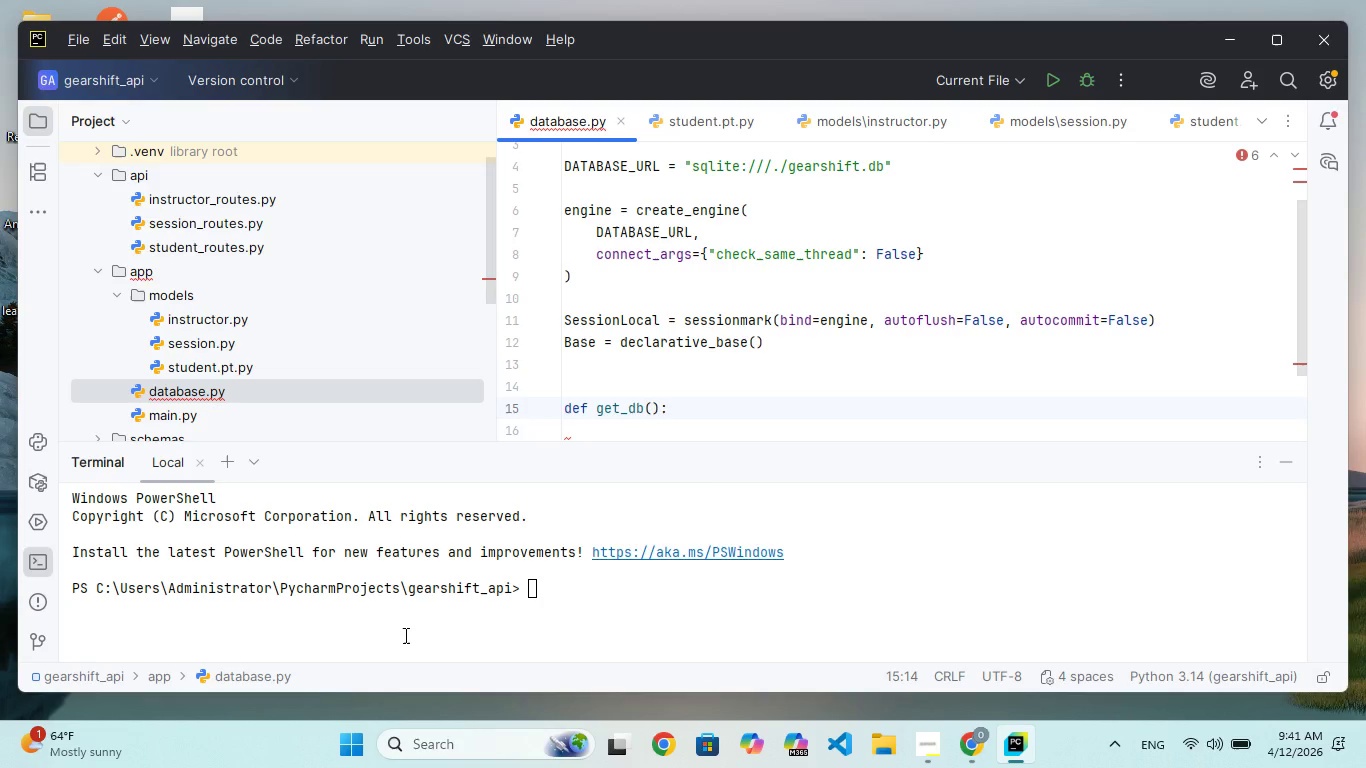 
key(Enter)
 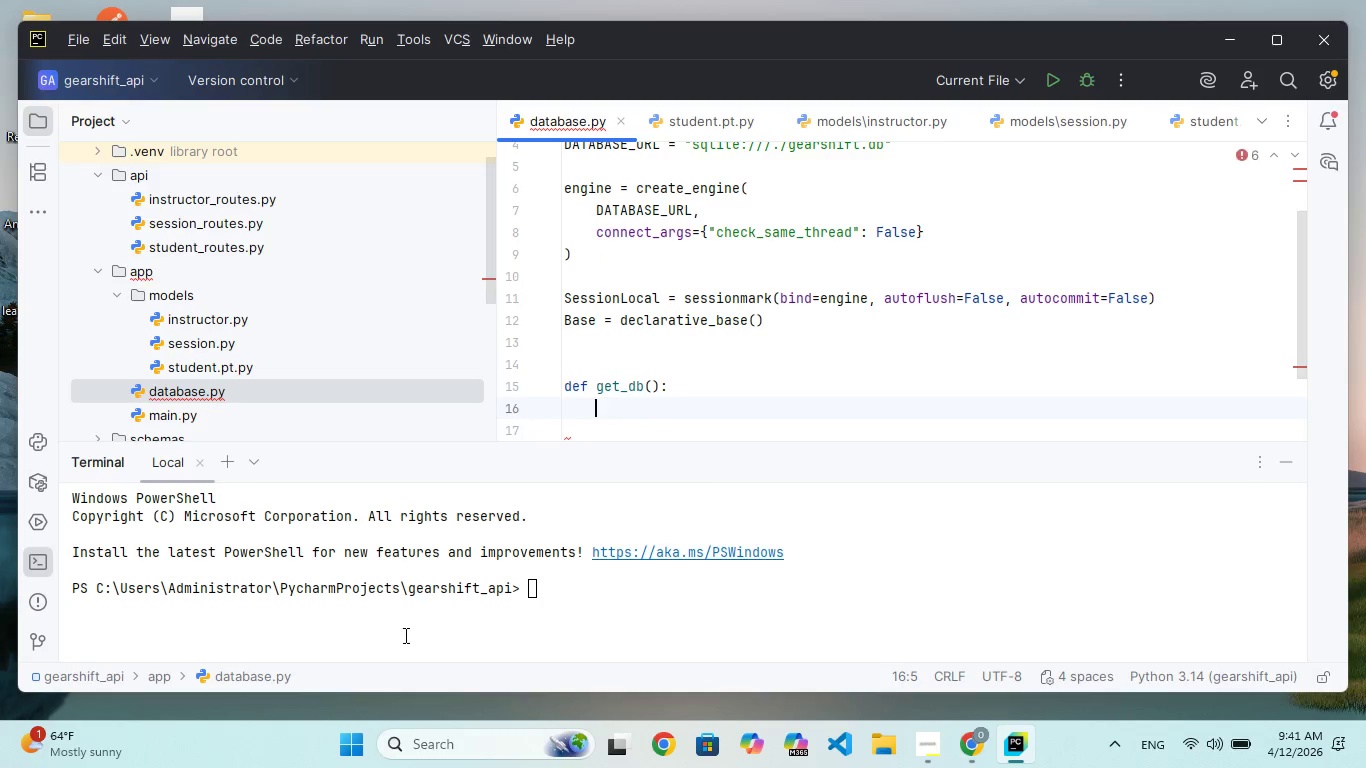 
type(db = Session)
 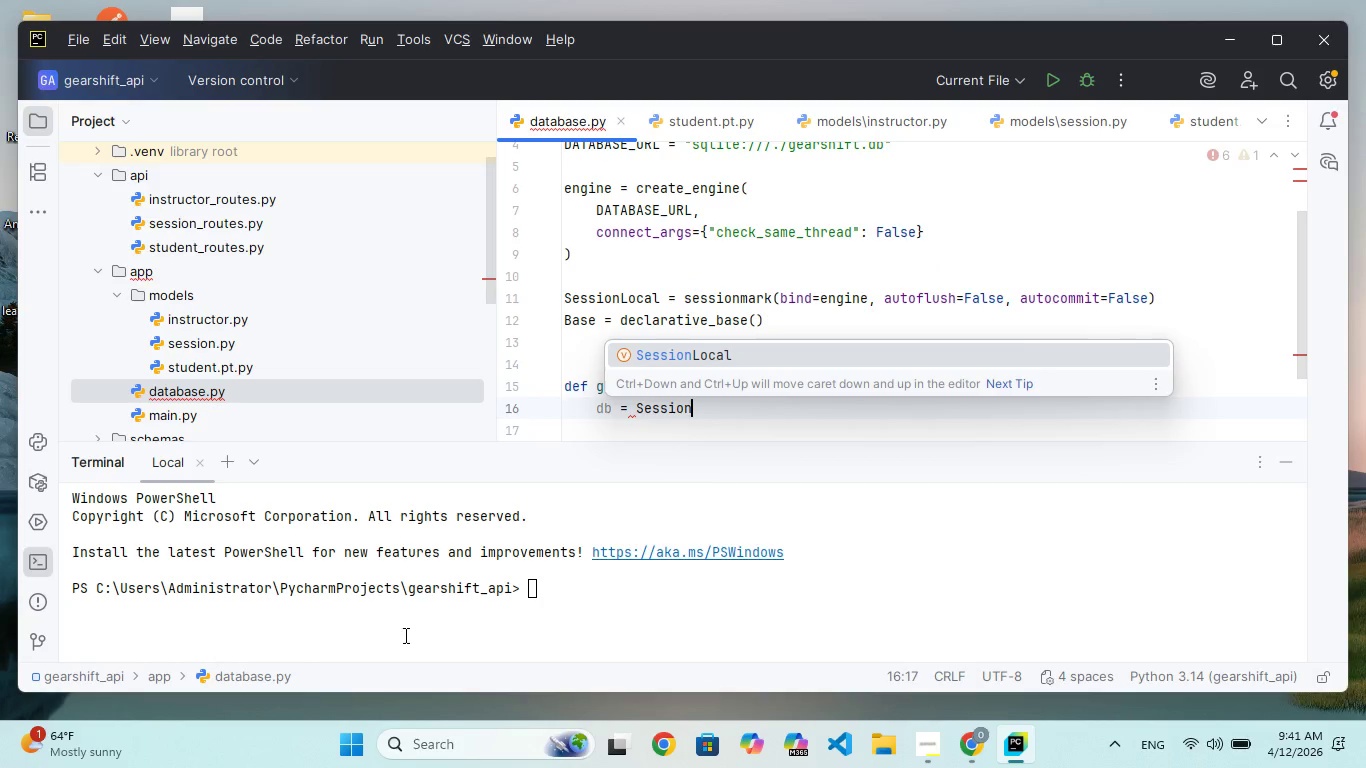 
key(Enter)
 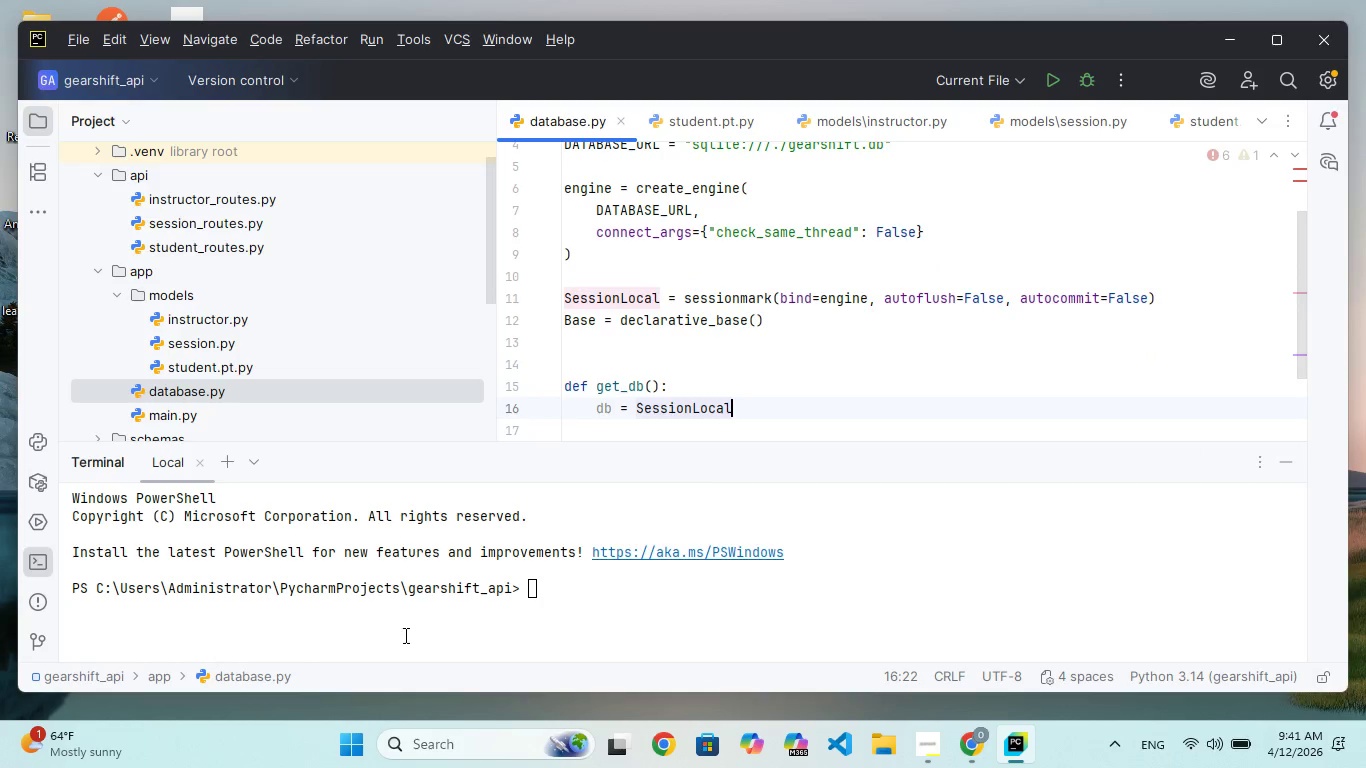 
key(Shift+9)
 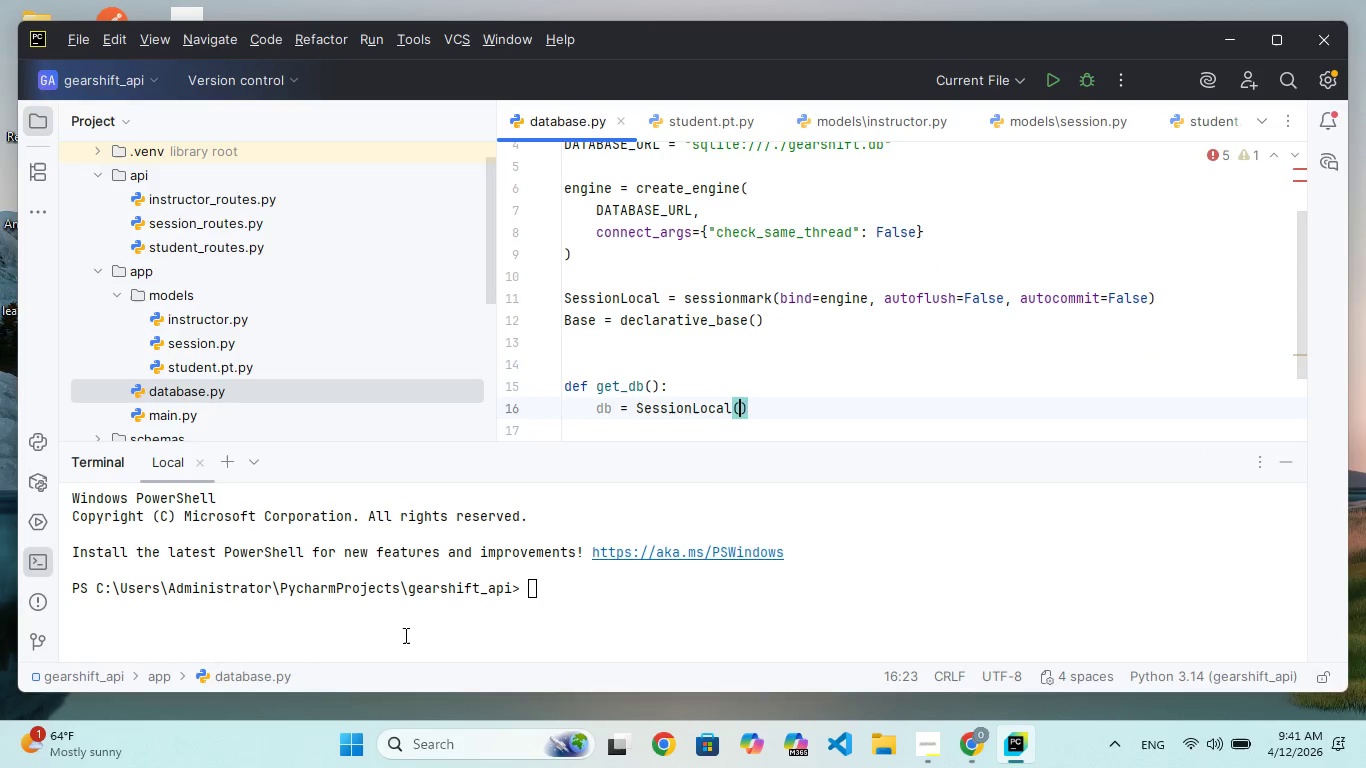 
key(ArrowRight)
 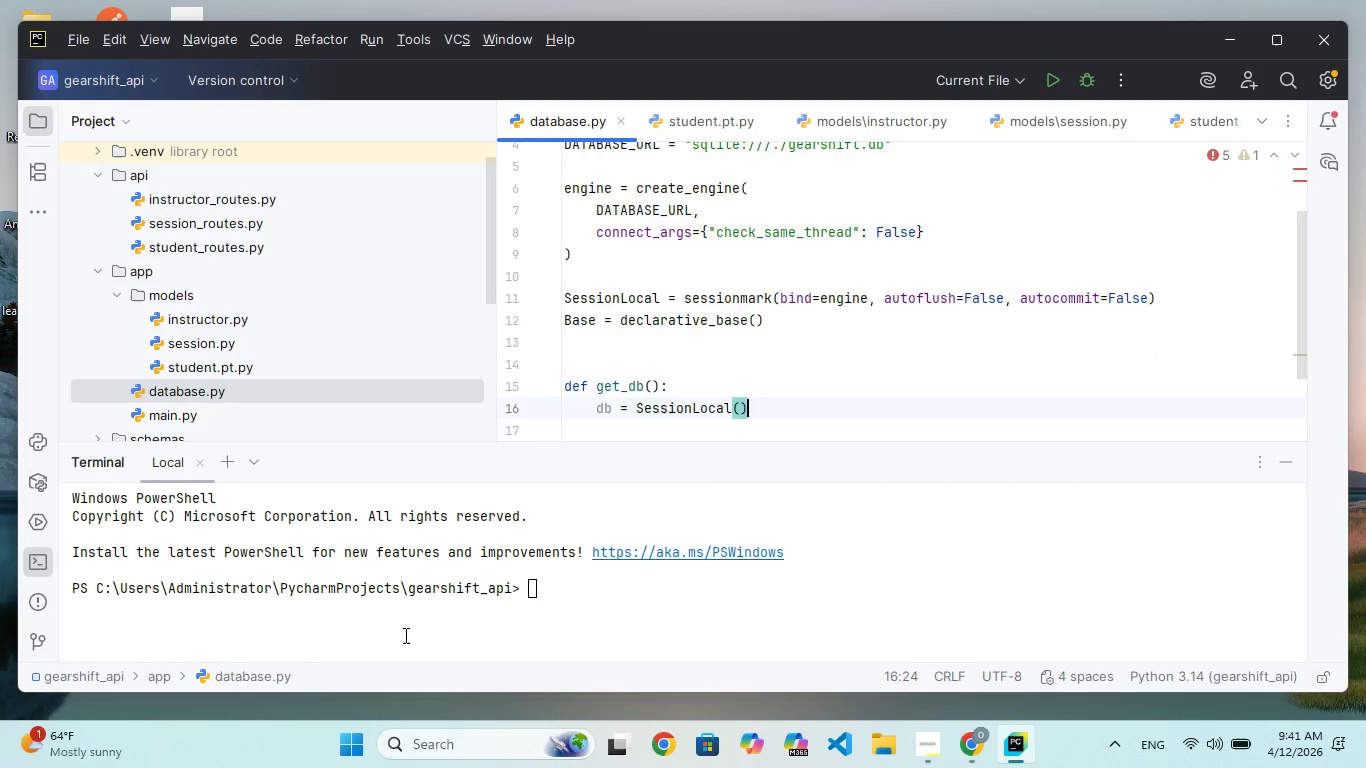 
key(Enter)
 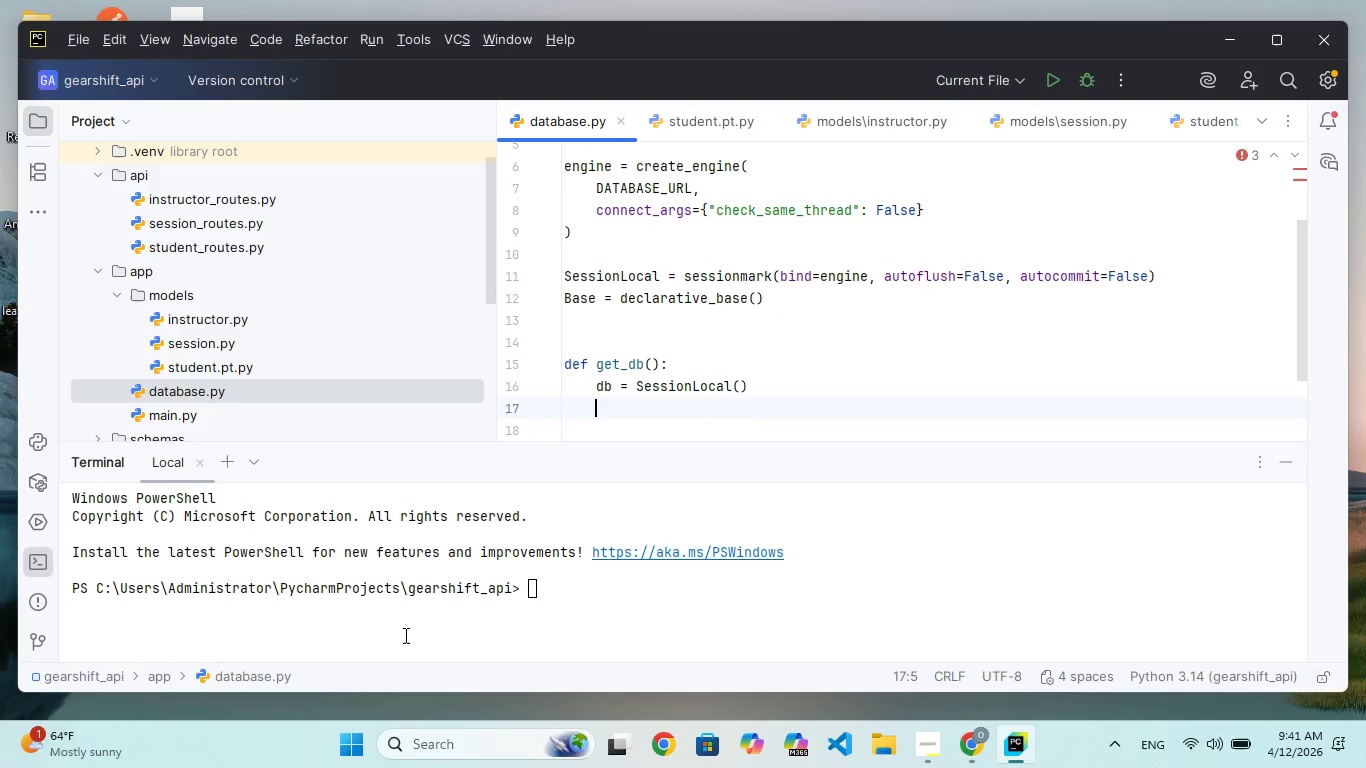 
type(try:)
 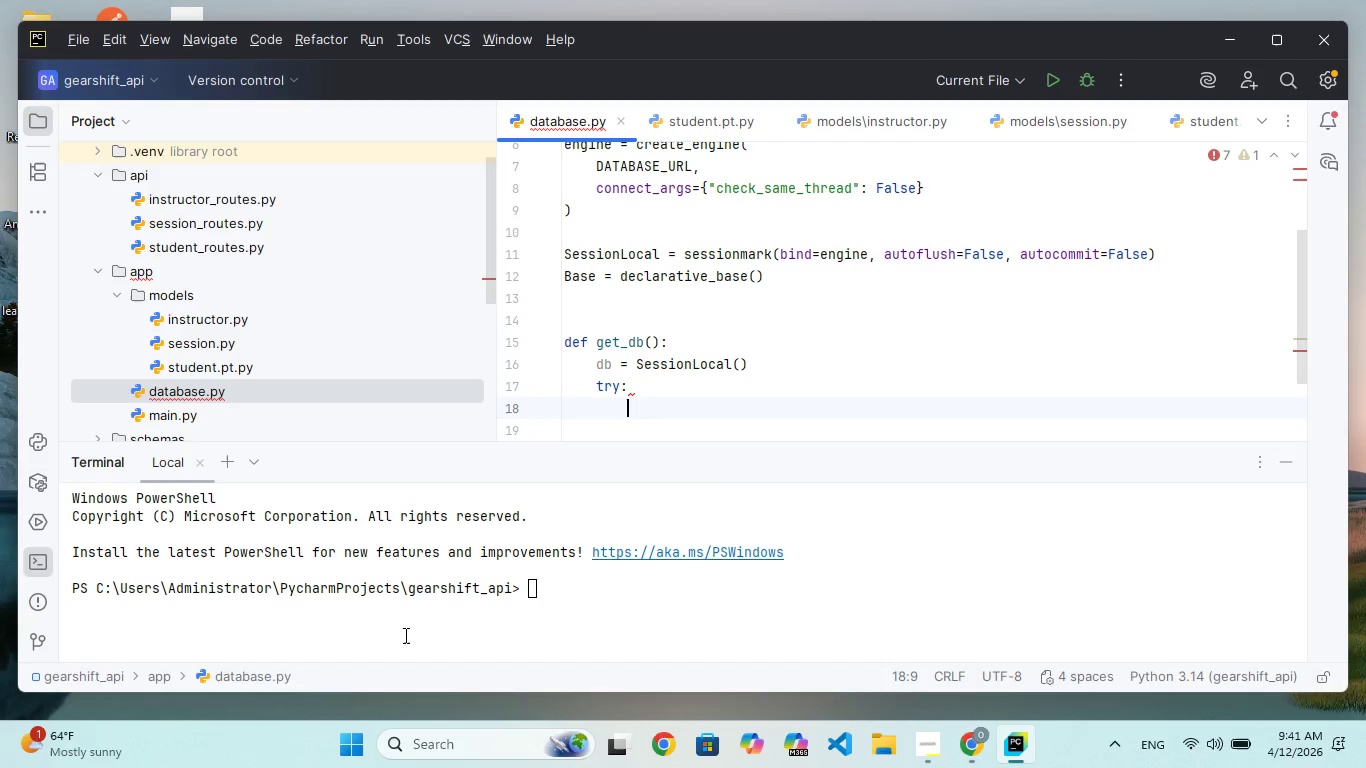 
 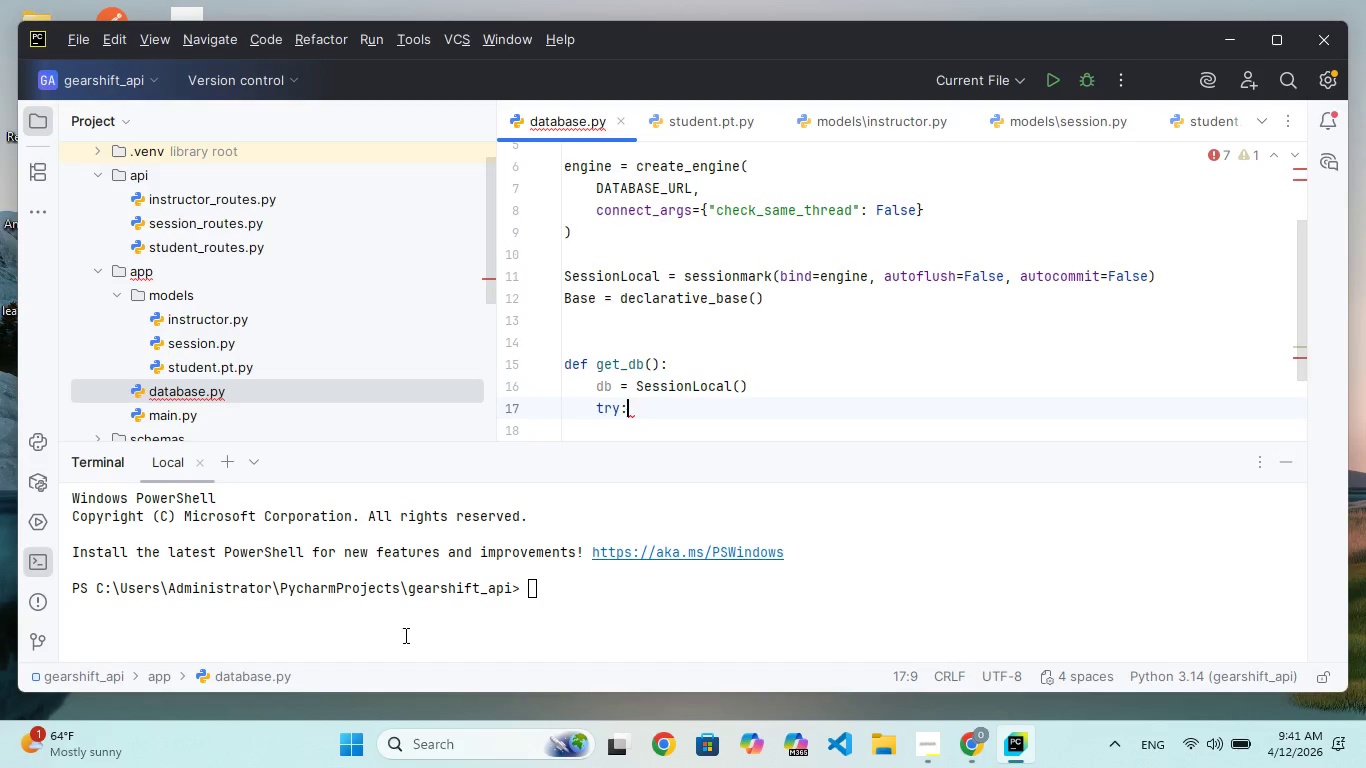 
key(Enter)
 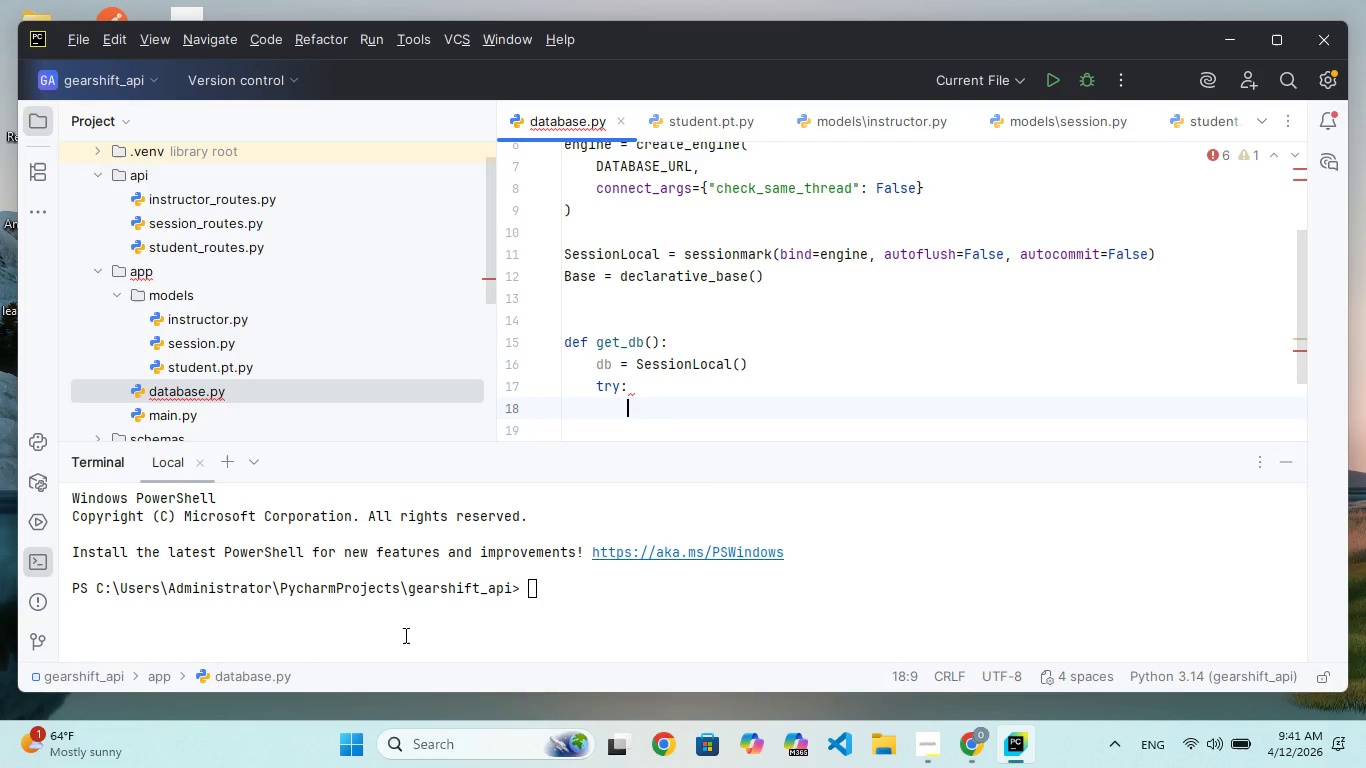 
type(yield db)
 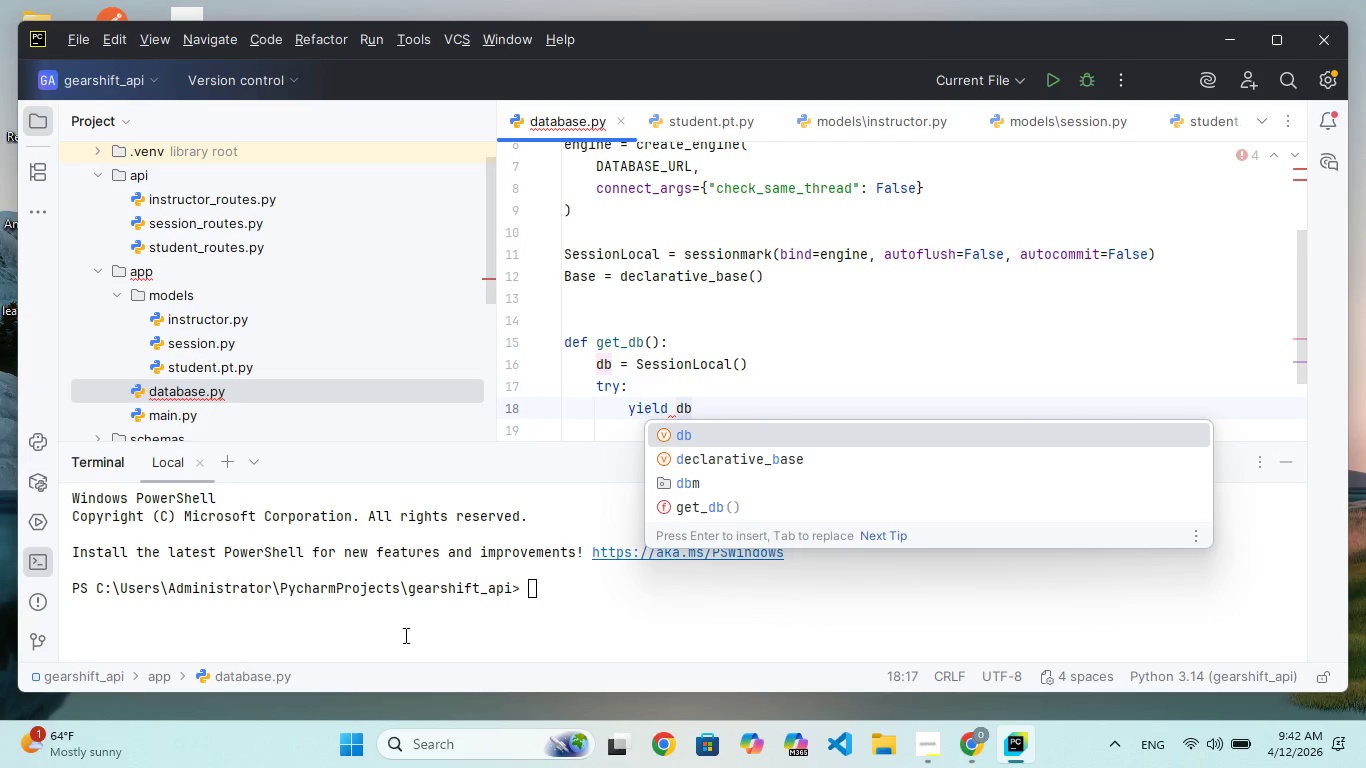 
key(Enter)
 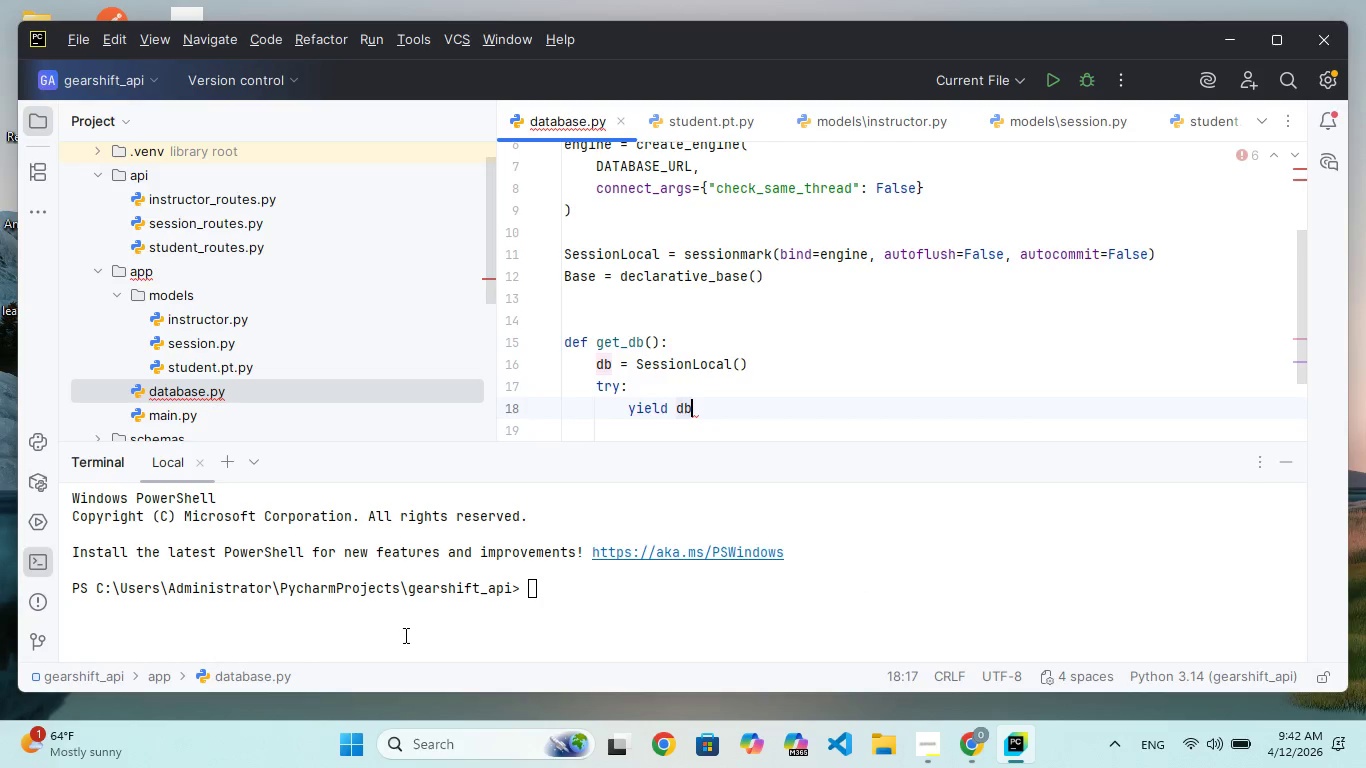 
key(Enter)
 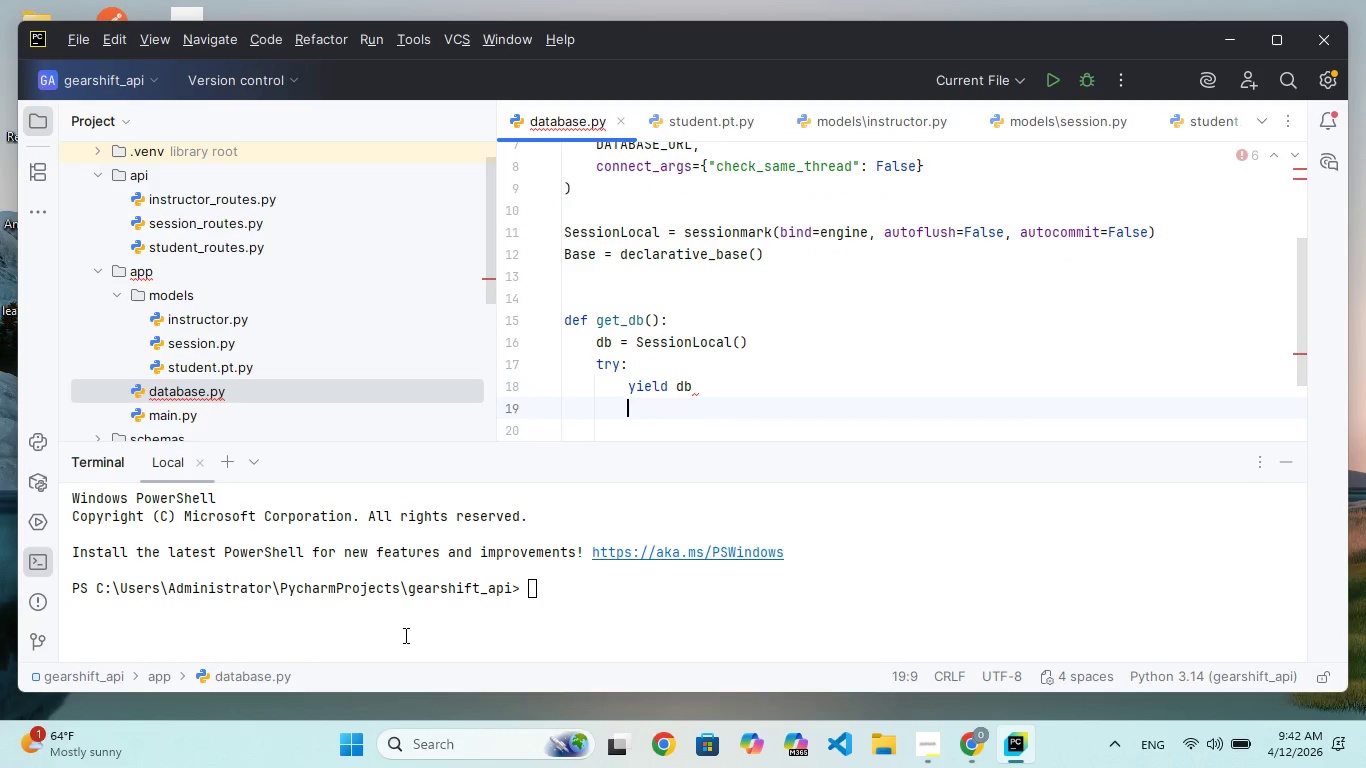 
key(Backspace)
type(finally:)
 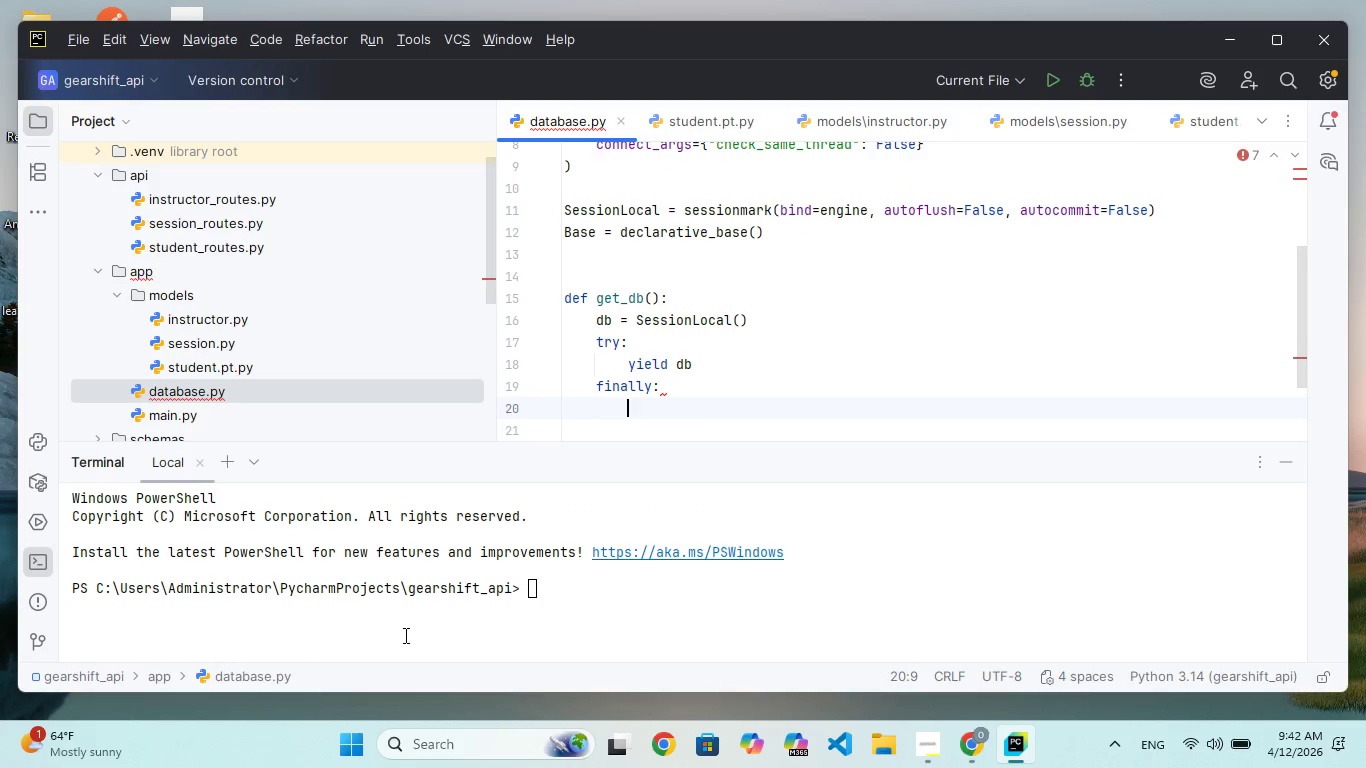 
 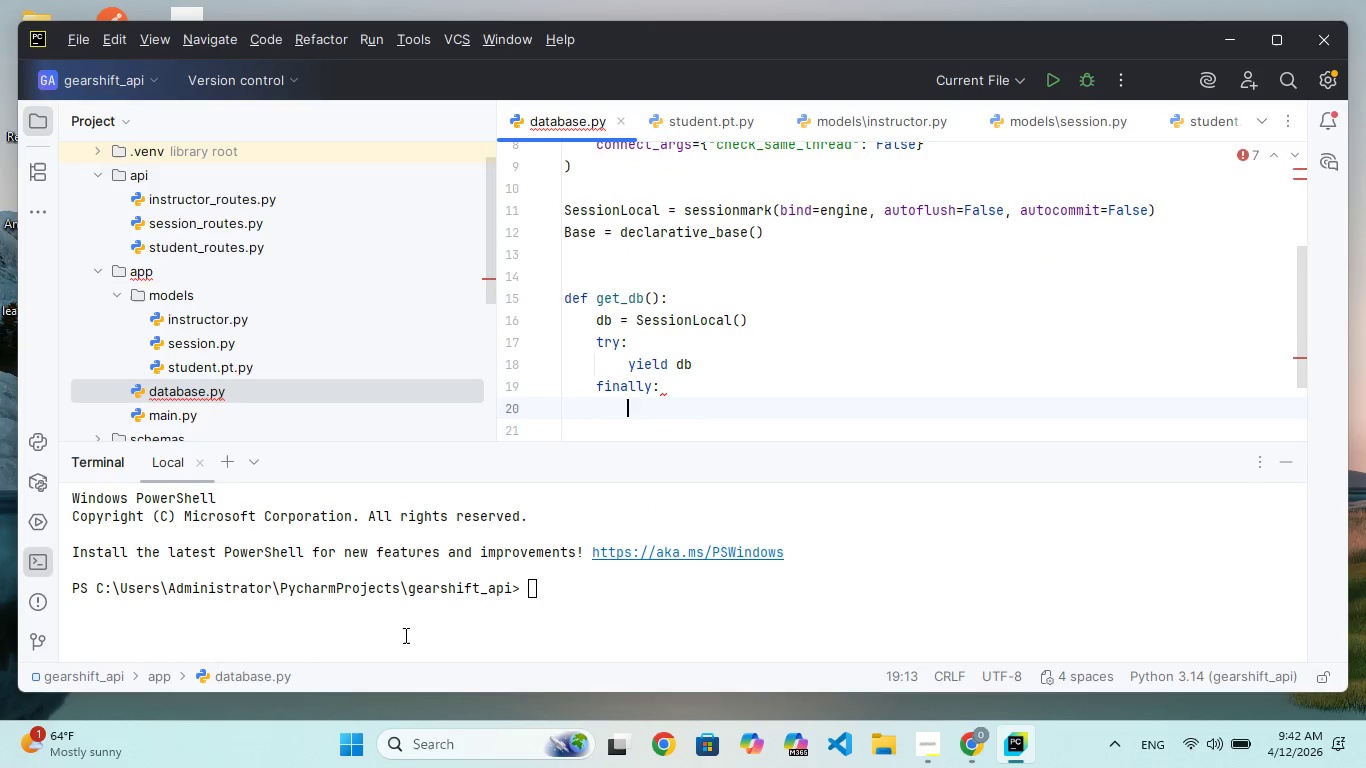 
key(Enter)
 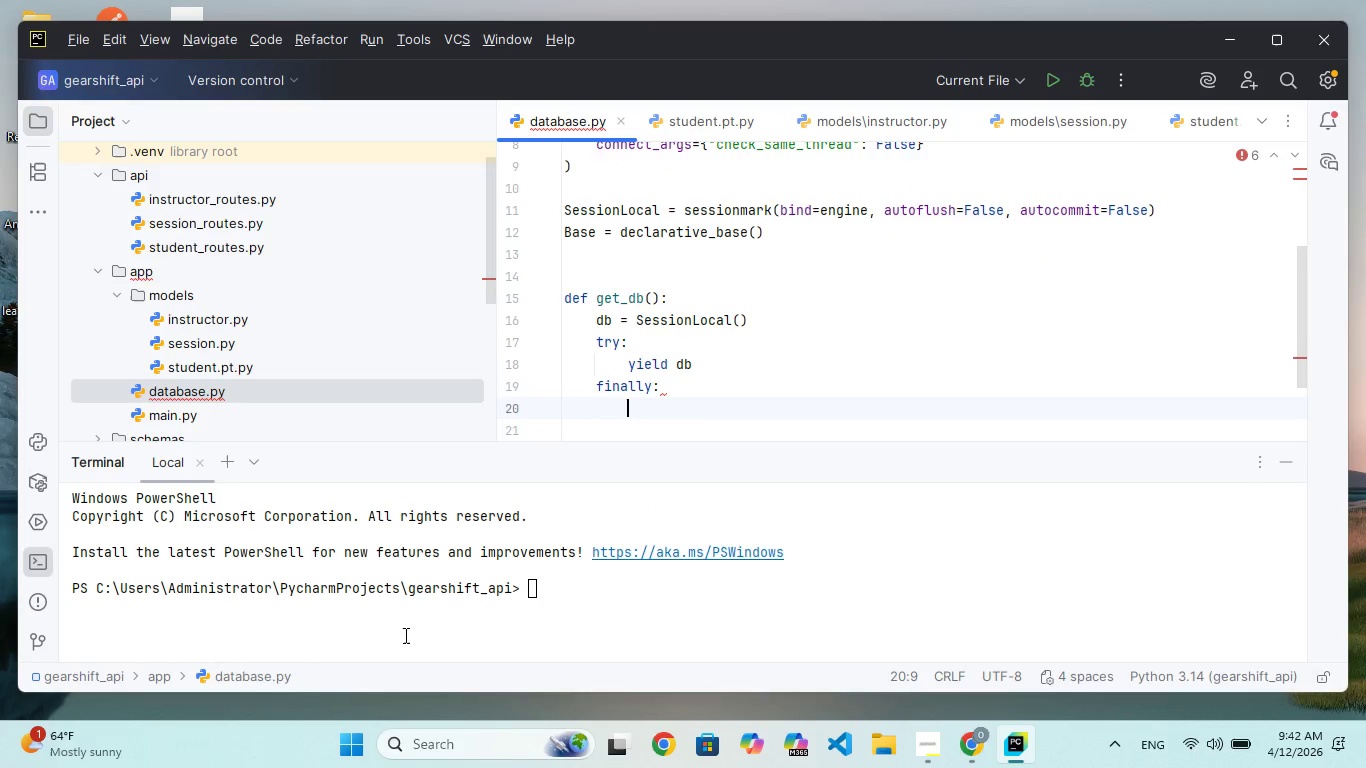 
type(db.cloe()
 